 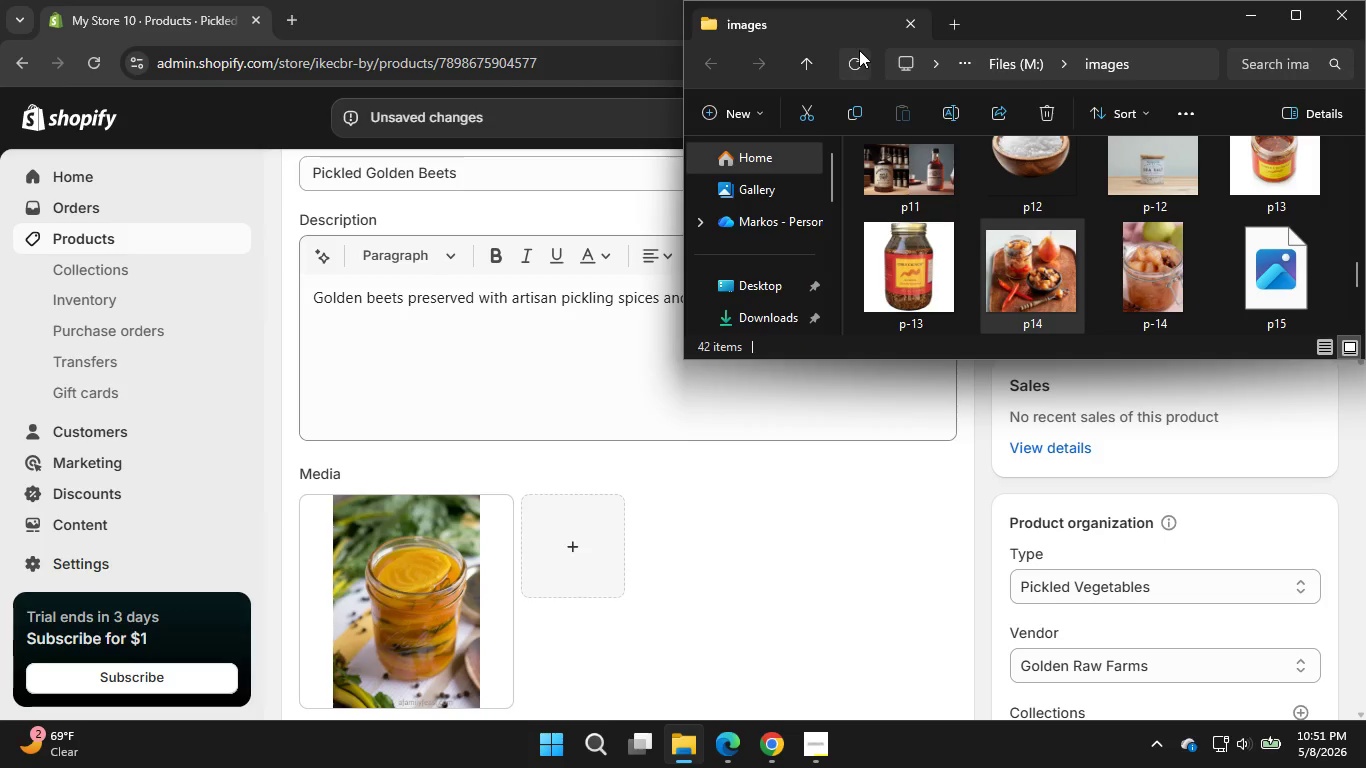 
left_click([859, 50])
 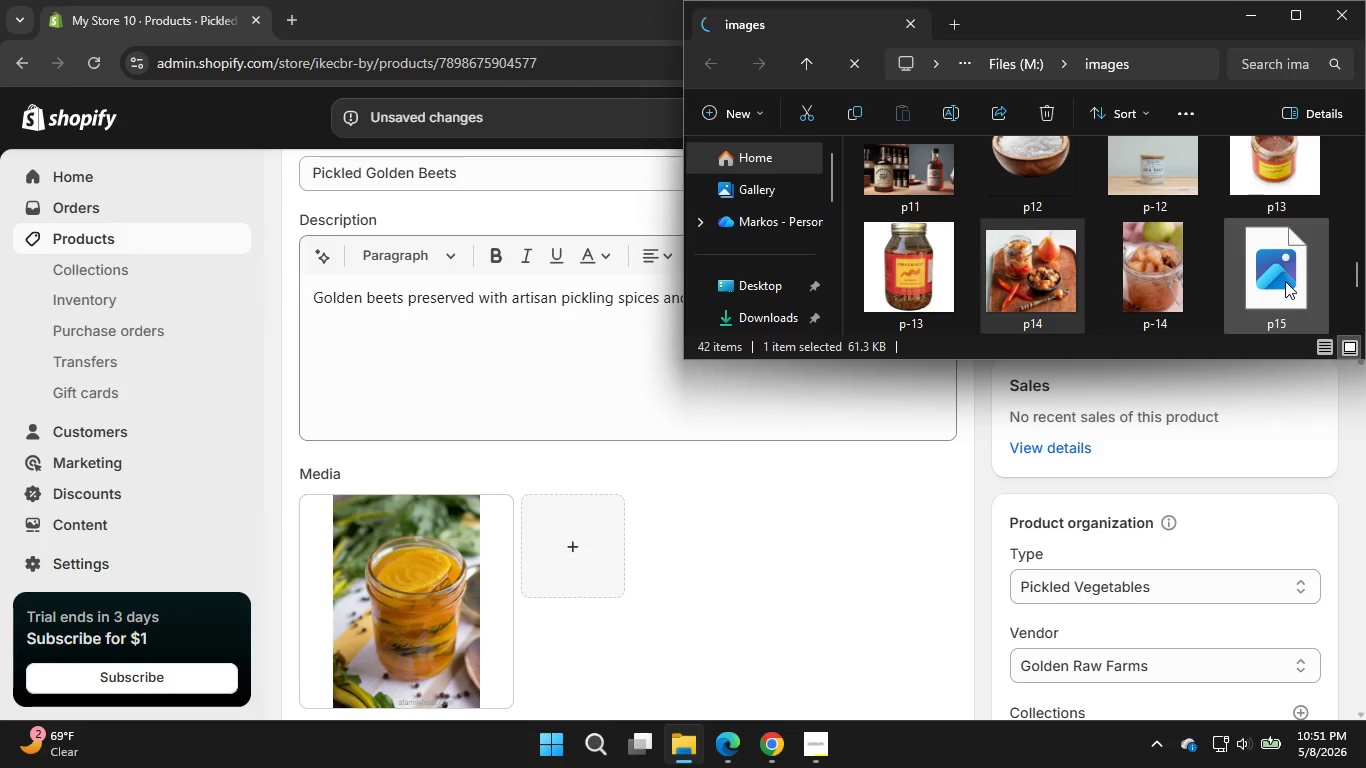 
wait(12.22)
 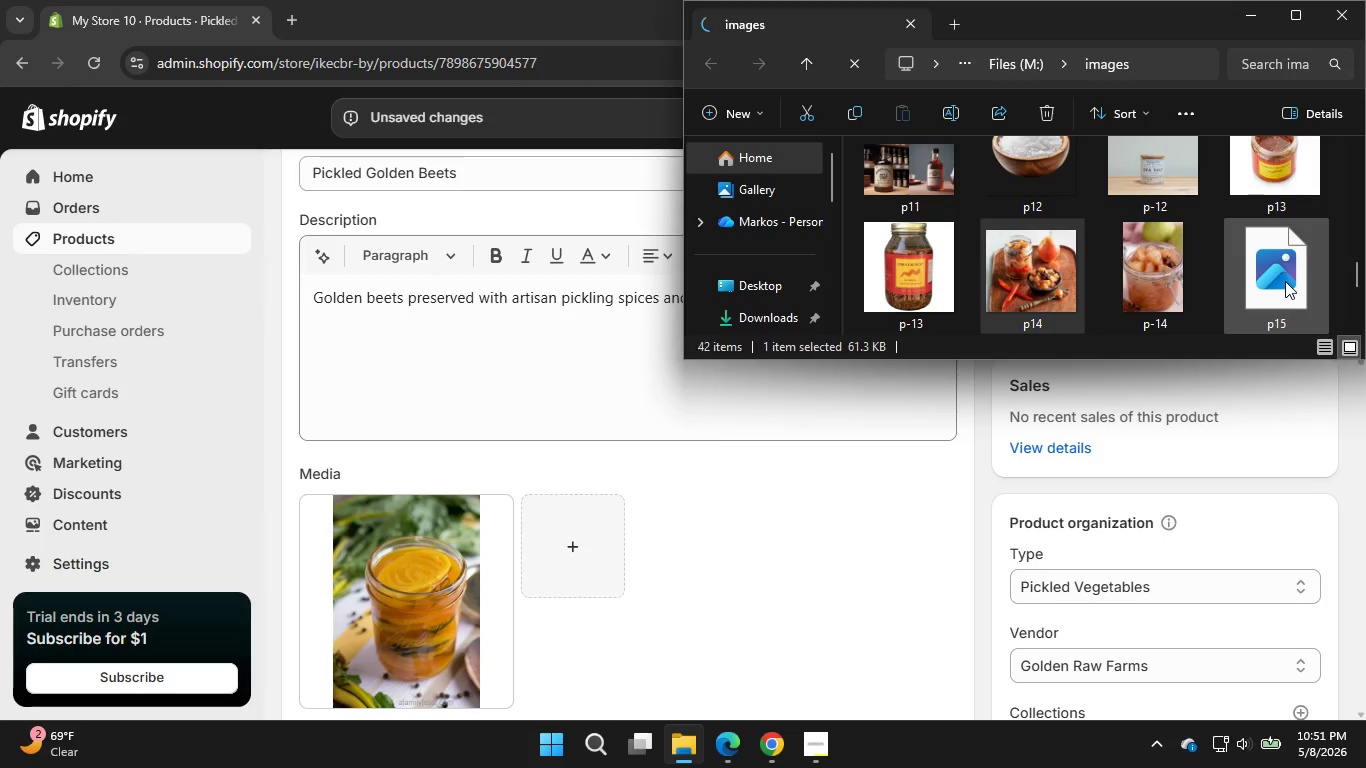 
mouse_move([1134, 283])
 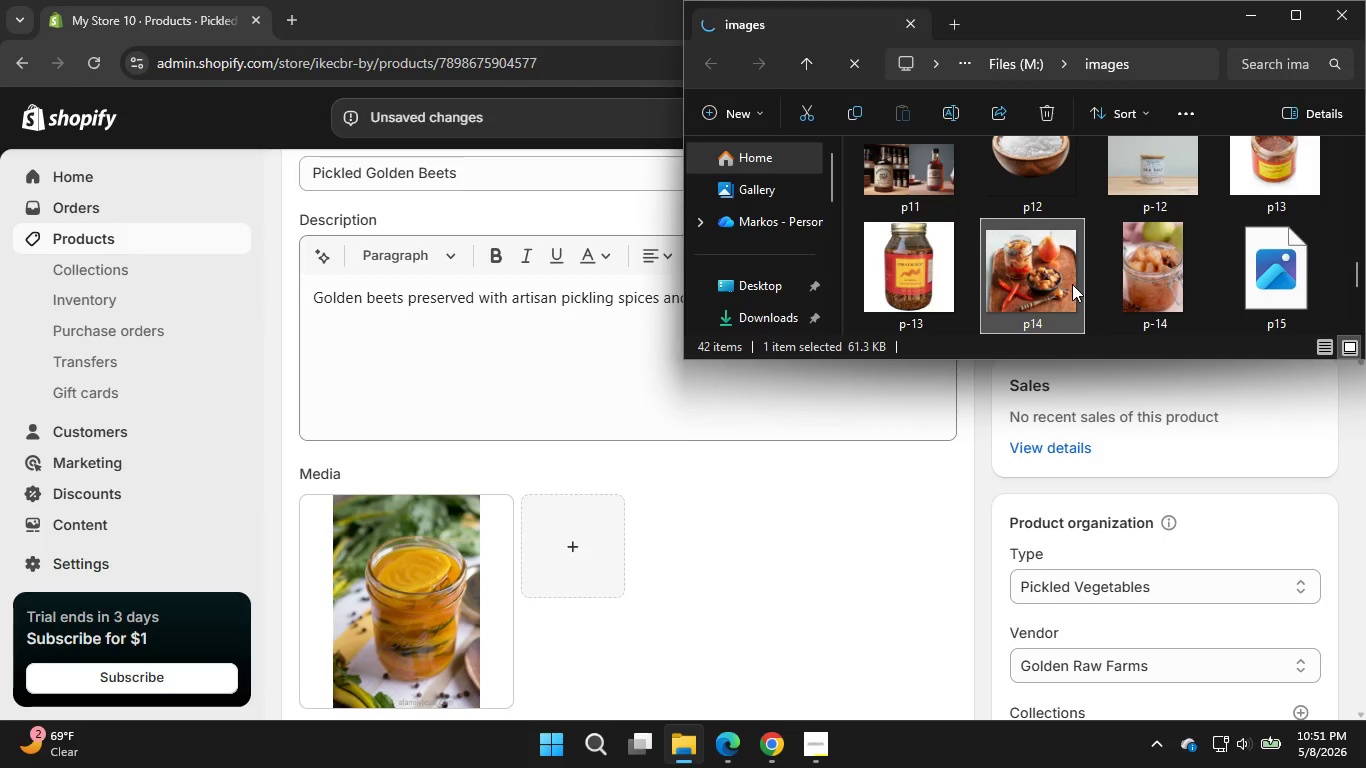 
mouse_move([1071, 284])
 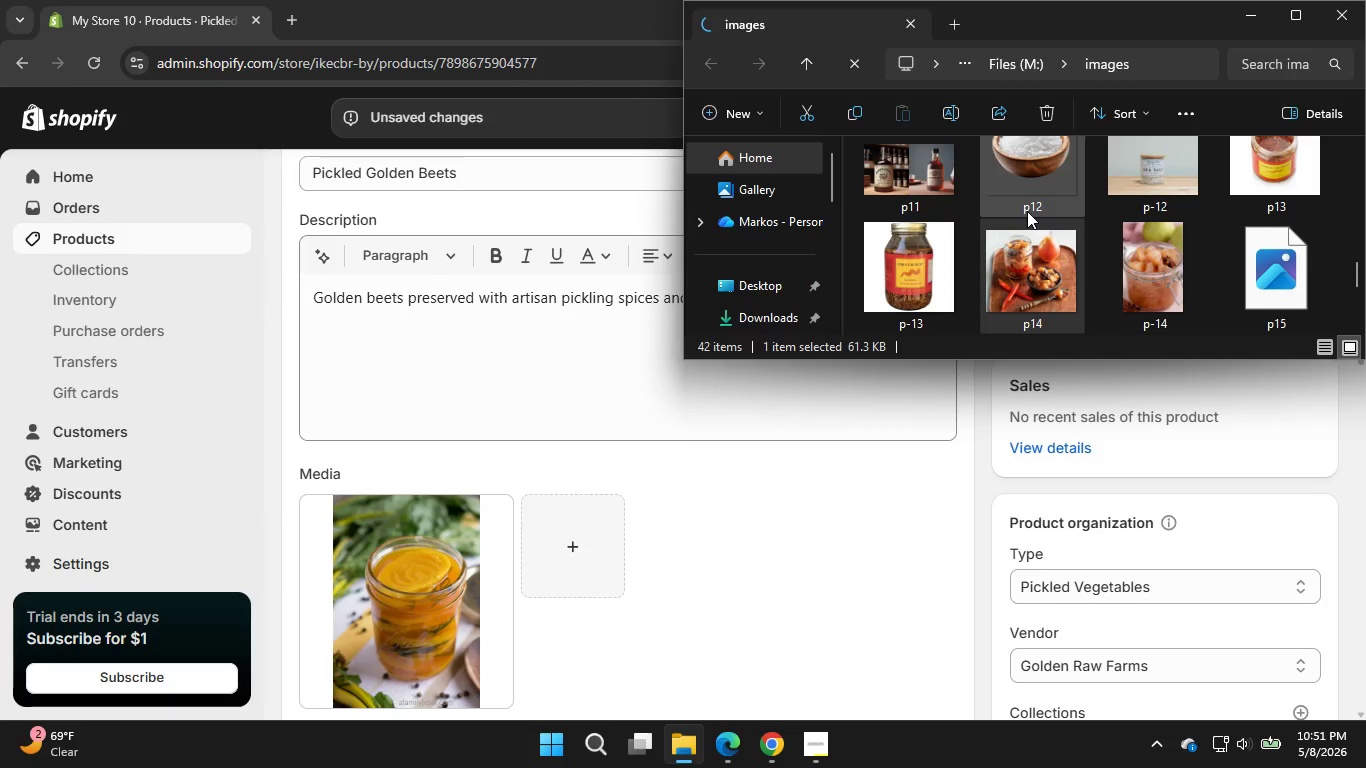 
wait(7.34)
 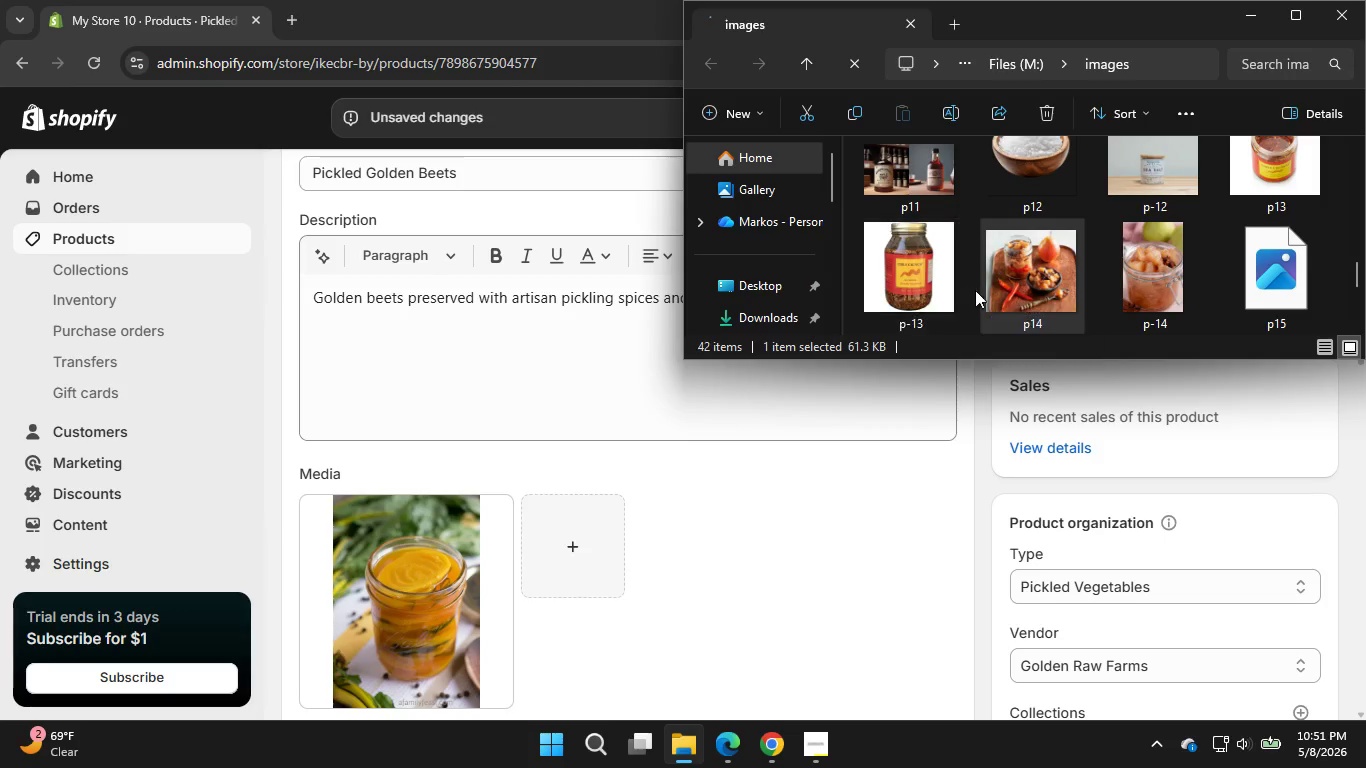 
scroll: coordinate [1030, 211], scroll_direction: up, amount: 2.0
 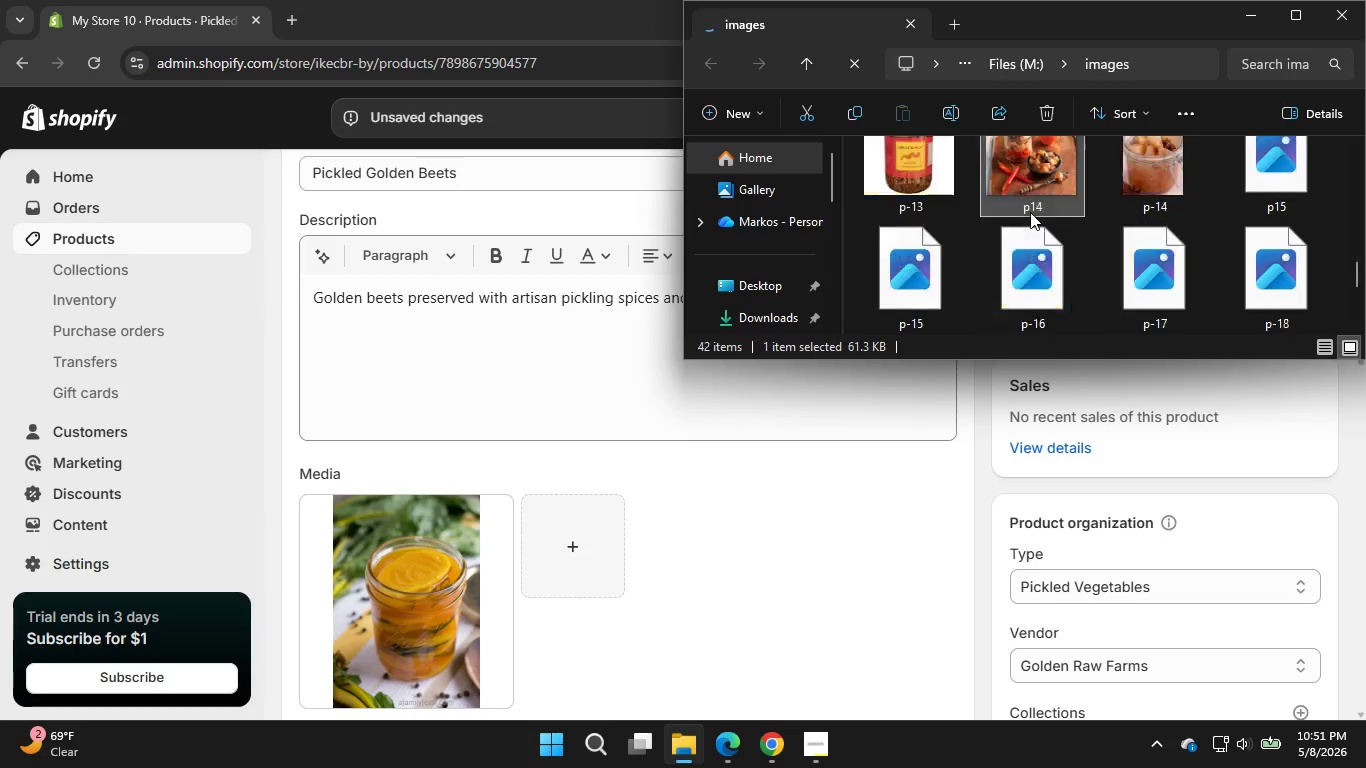 
scroll: coordinate [1030, 212], scroll_direction: down, amount: 4.0
 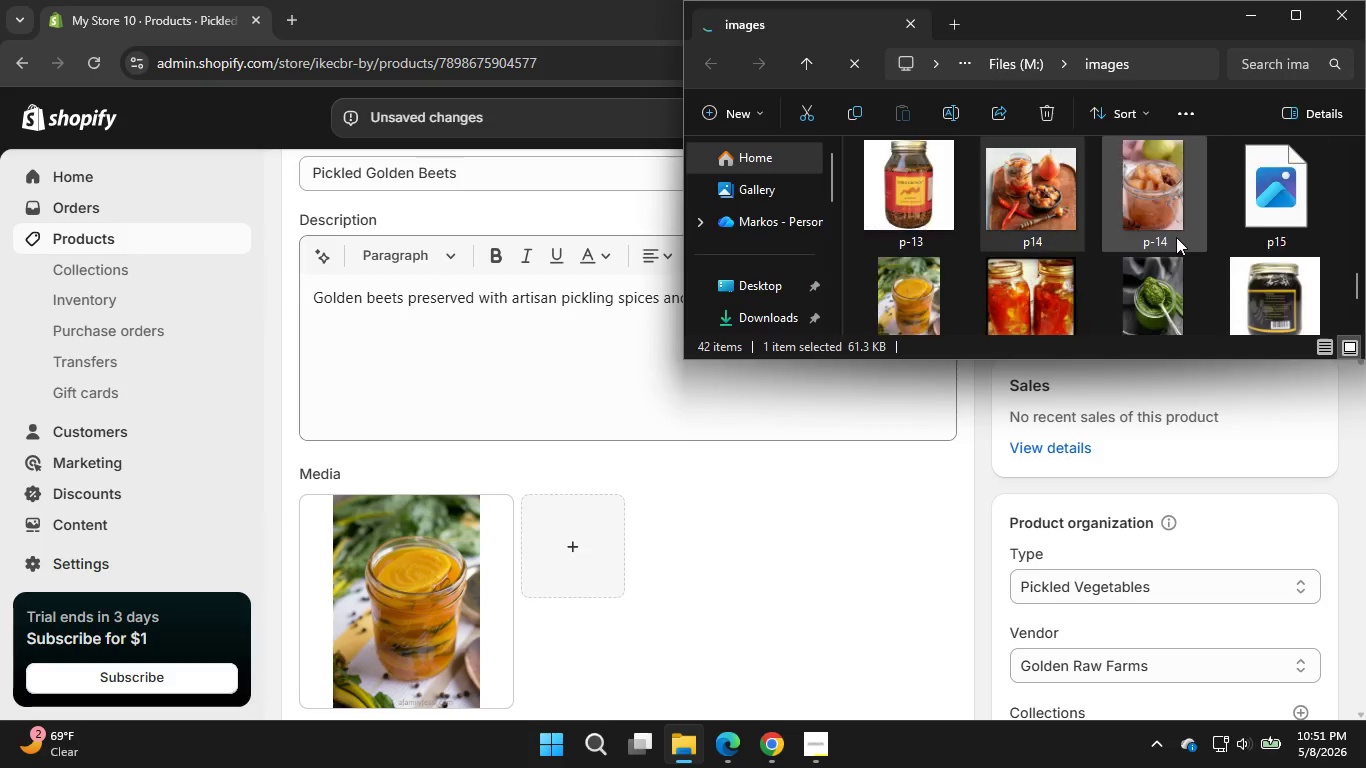 
scroll: coordinate [1176, 237], scroll_direction: up, amount: 1.0
 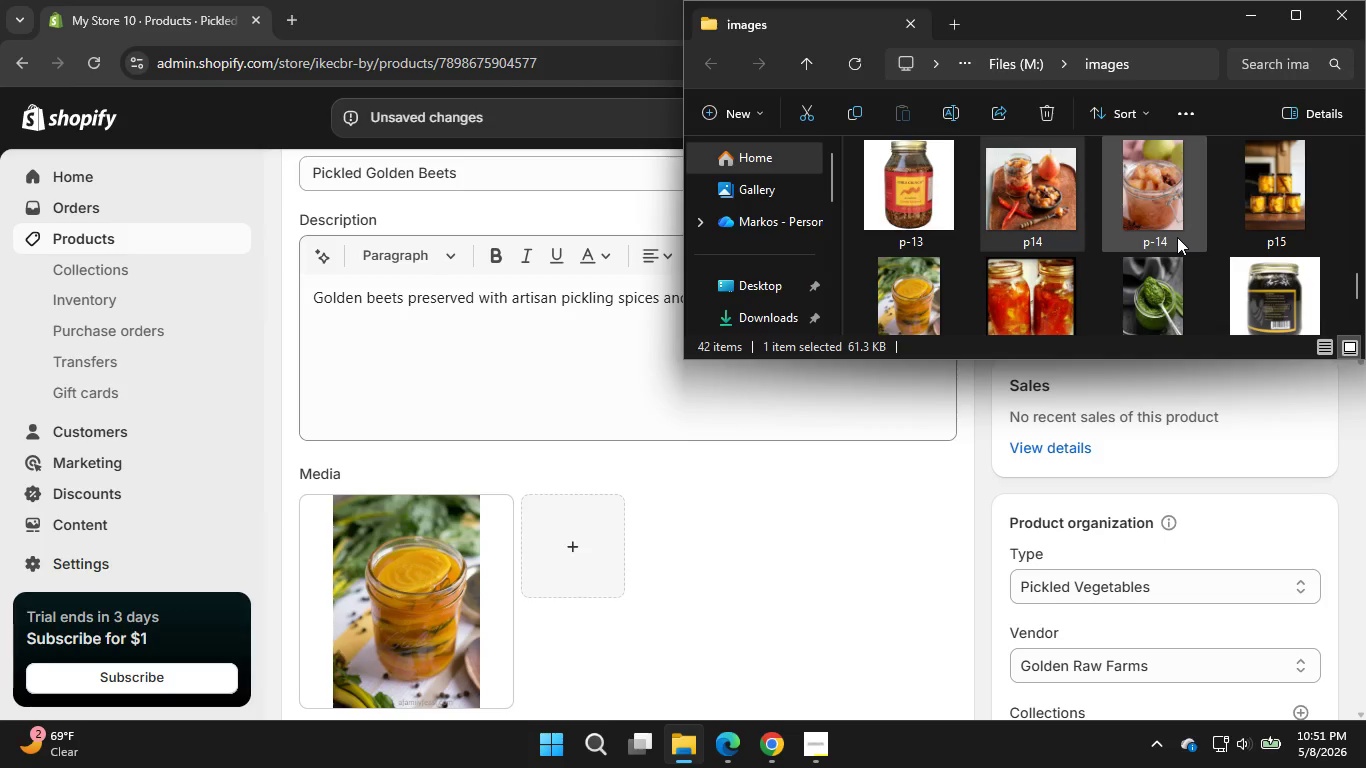 
left_click_drag(start_coordinate=[1276, 171], to_coordinate=[643, 585])
 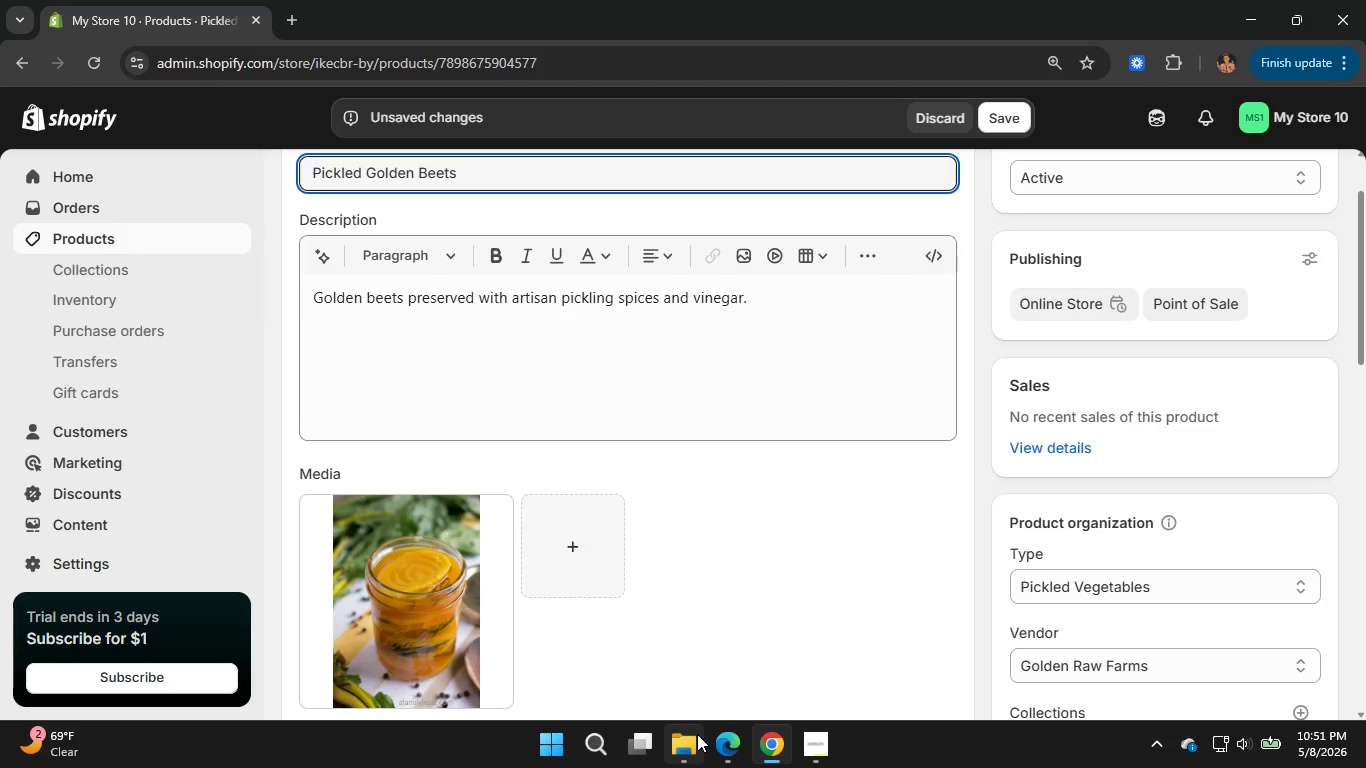 
left_click([697, 734])
 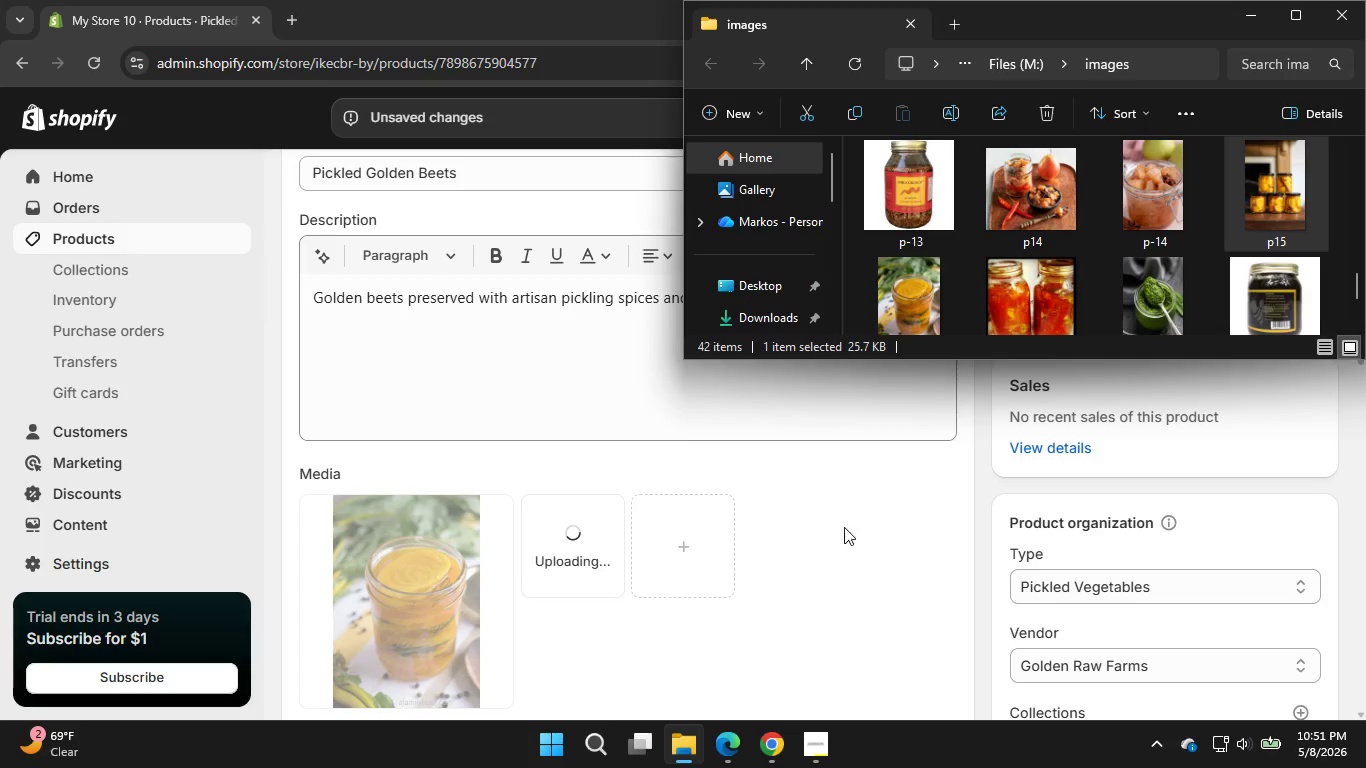 
left_click([869, 498])
 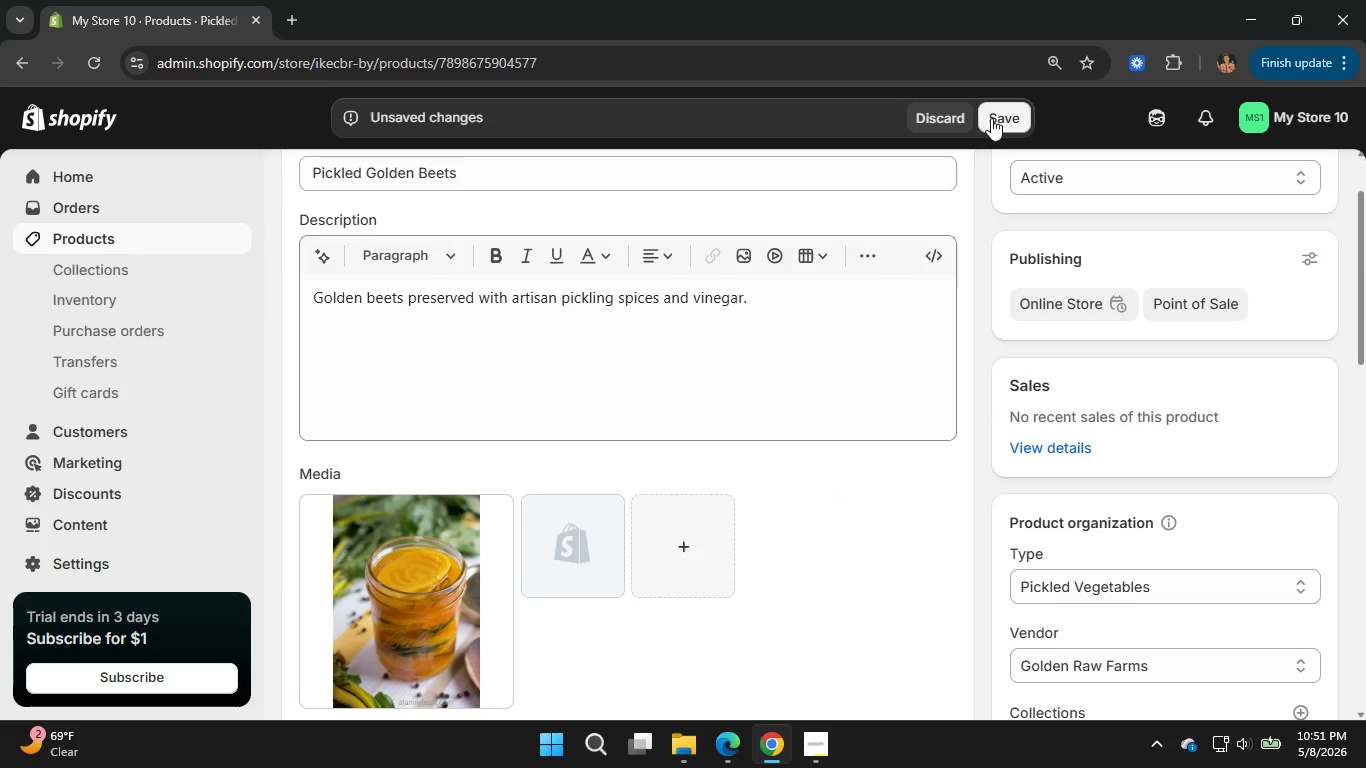 
wait(6.61)
 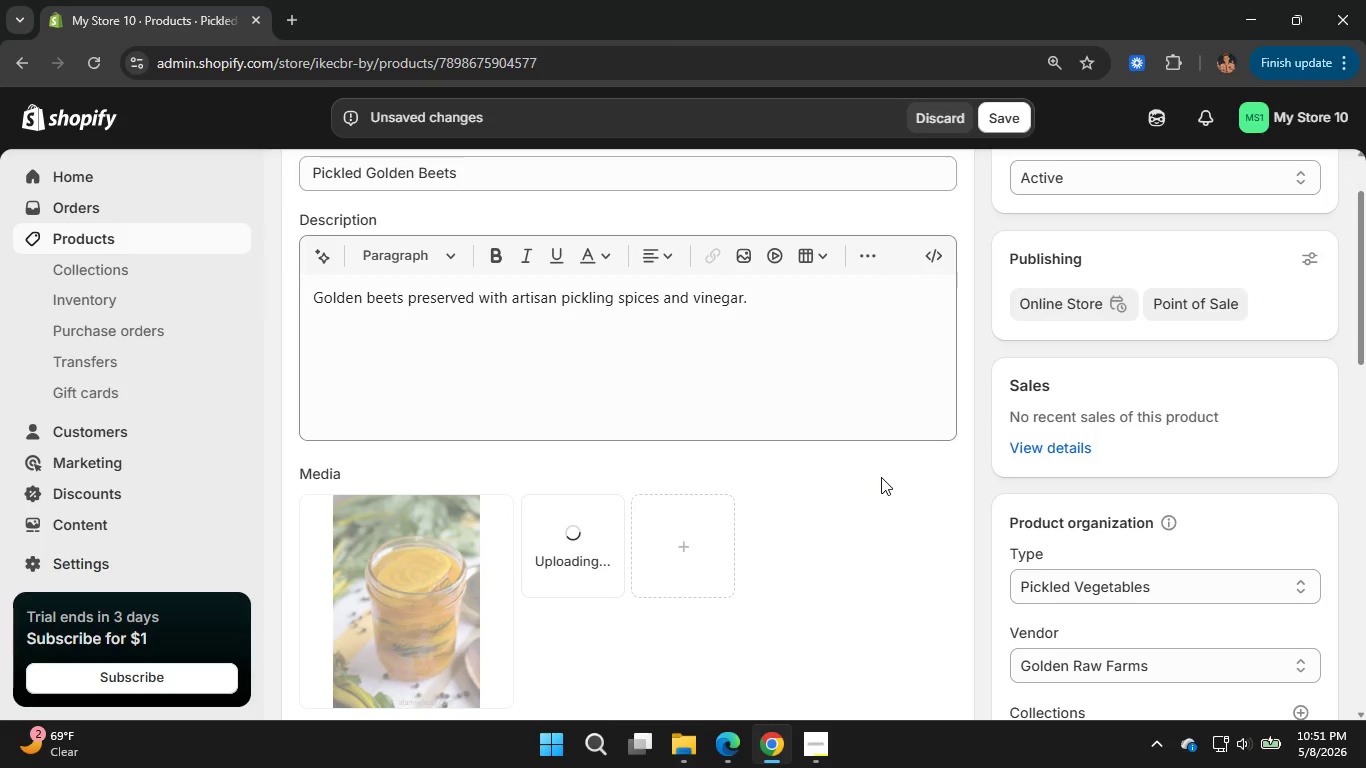 
left_click([991, 118])
 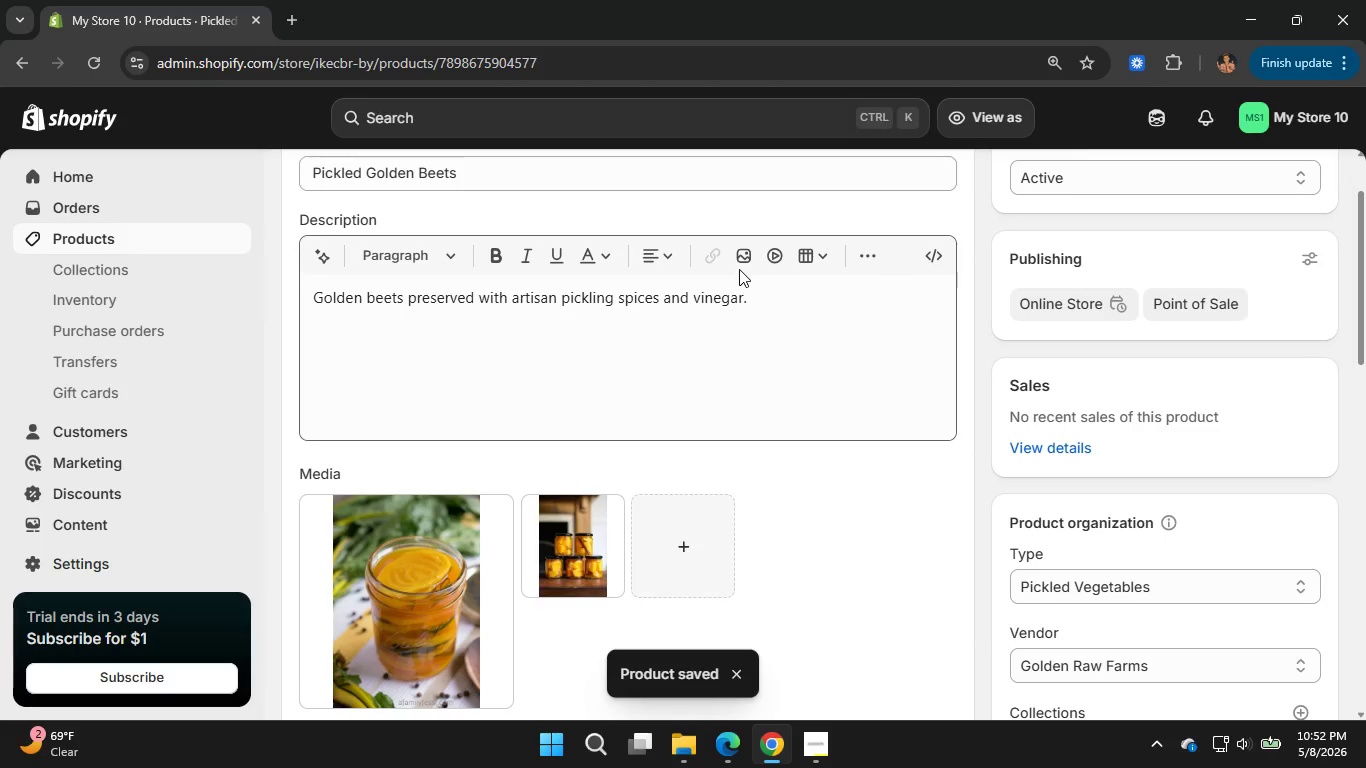 
wait(17.77)
 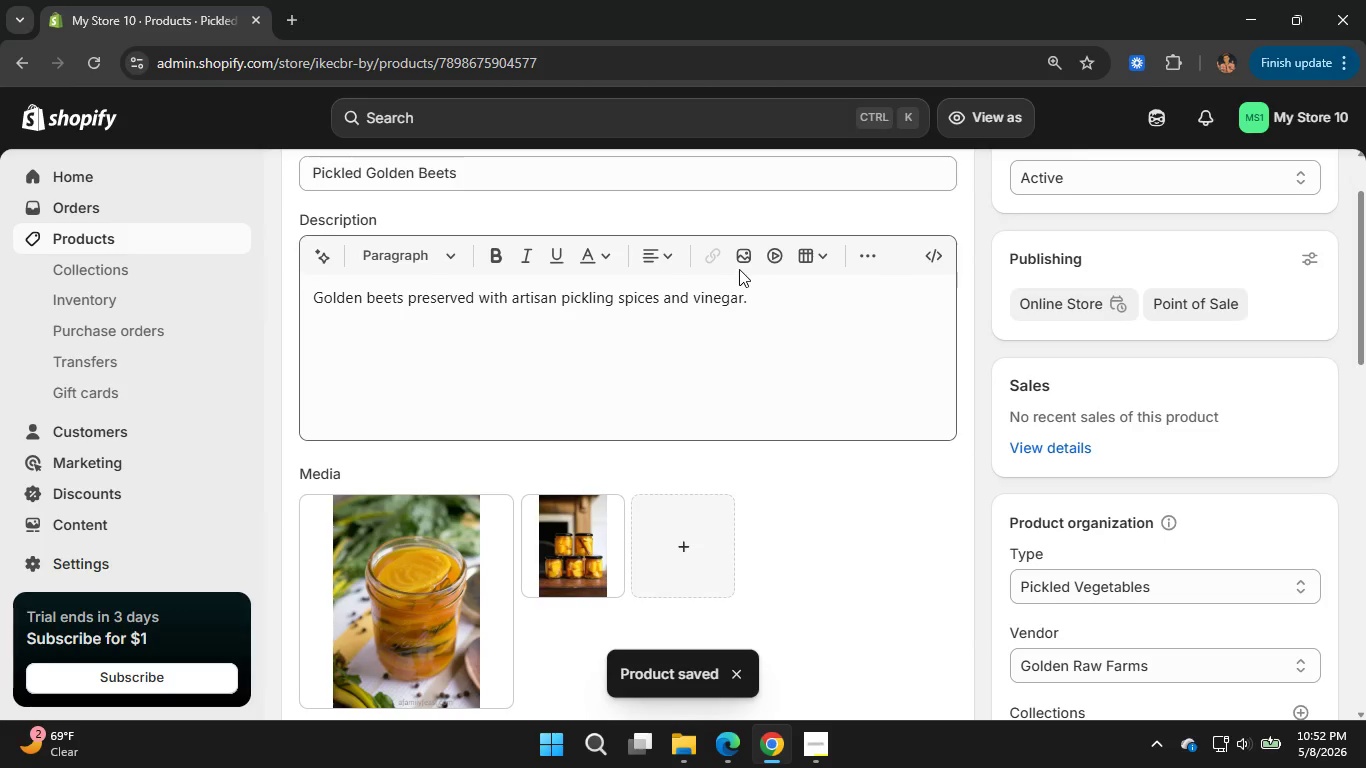 
scroll: coordinate [543, 304], scroll_direction: up, amount: 5.0
 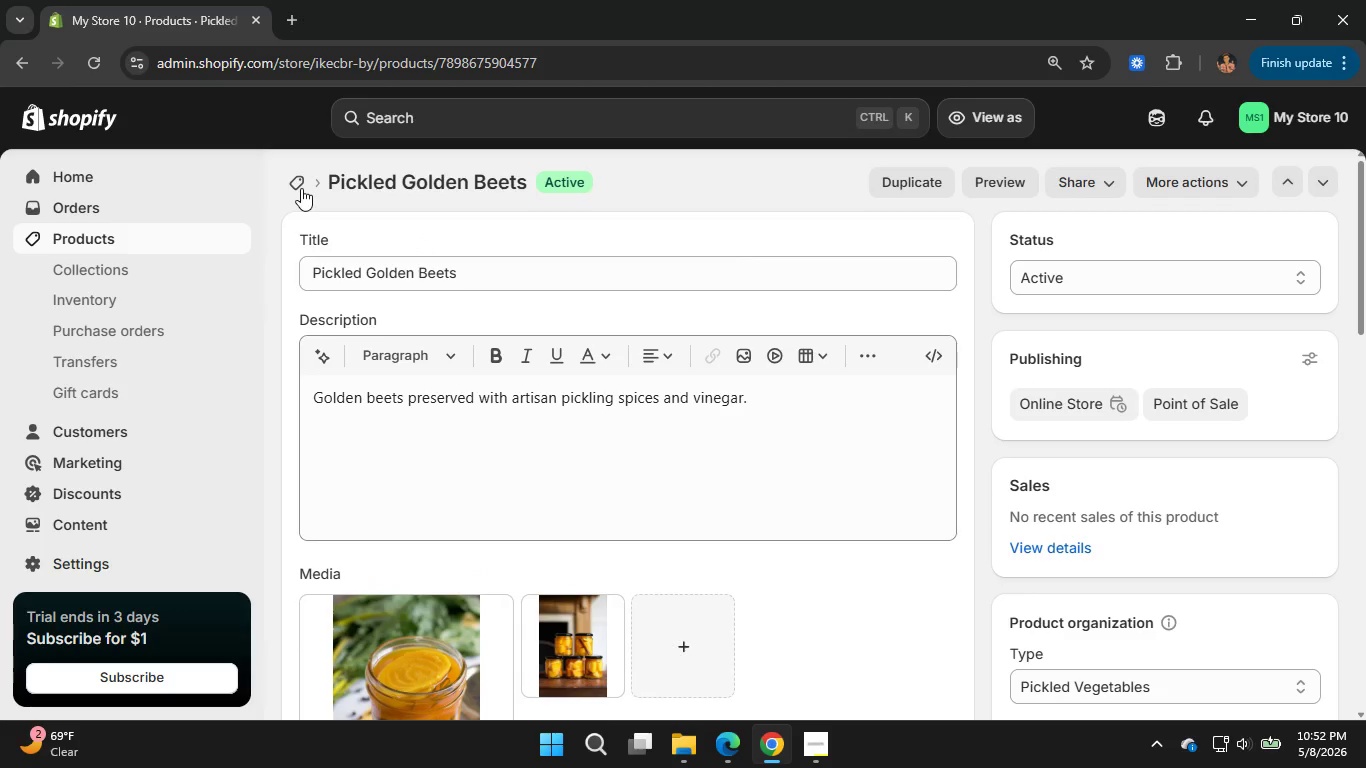 
left_click([296, 188])
 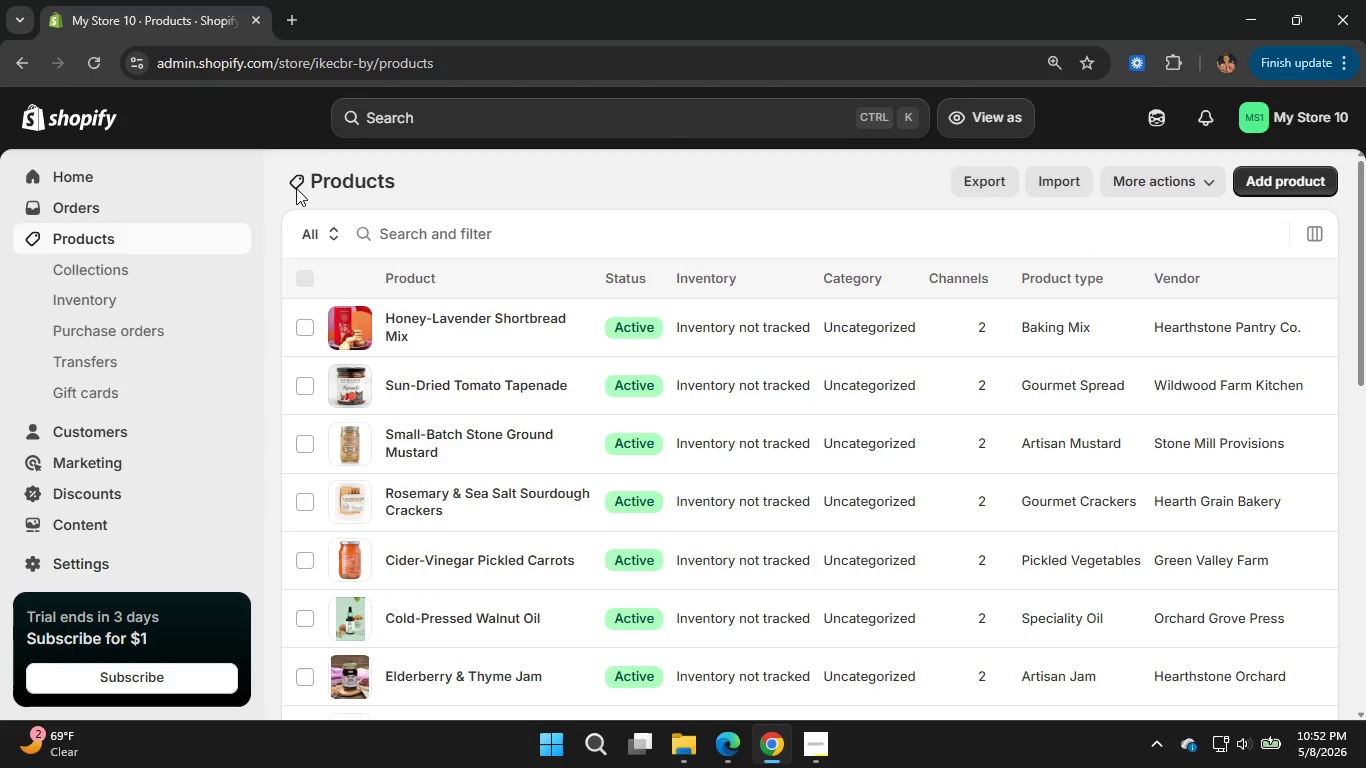 
wait(11.64)
 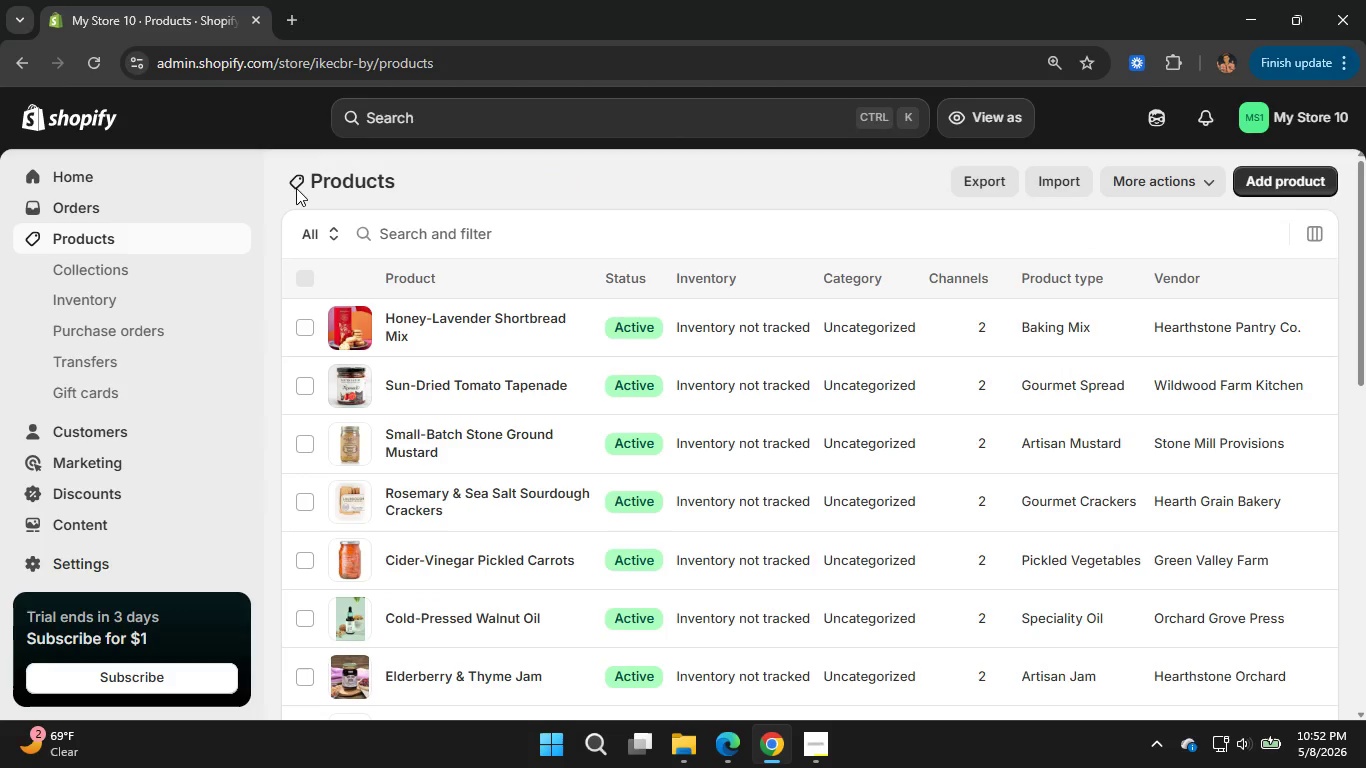 
scroll: coordinate [725, 417], scroll_direction: down, amount: 5.0
 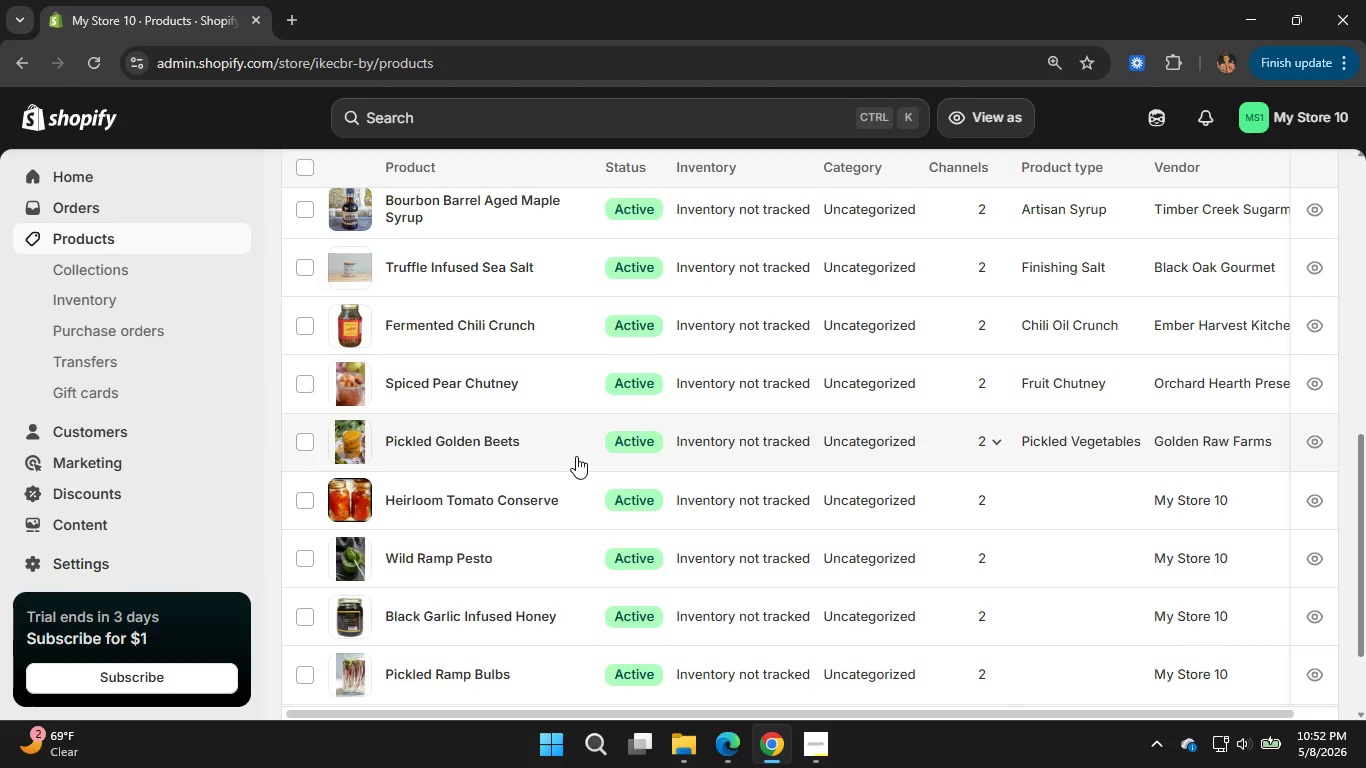 
left_click([496, 499])
 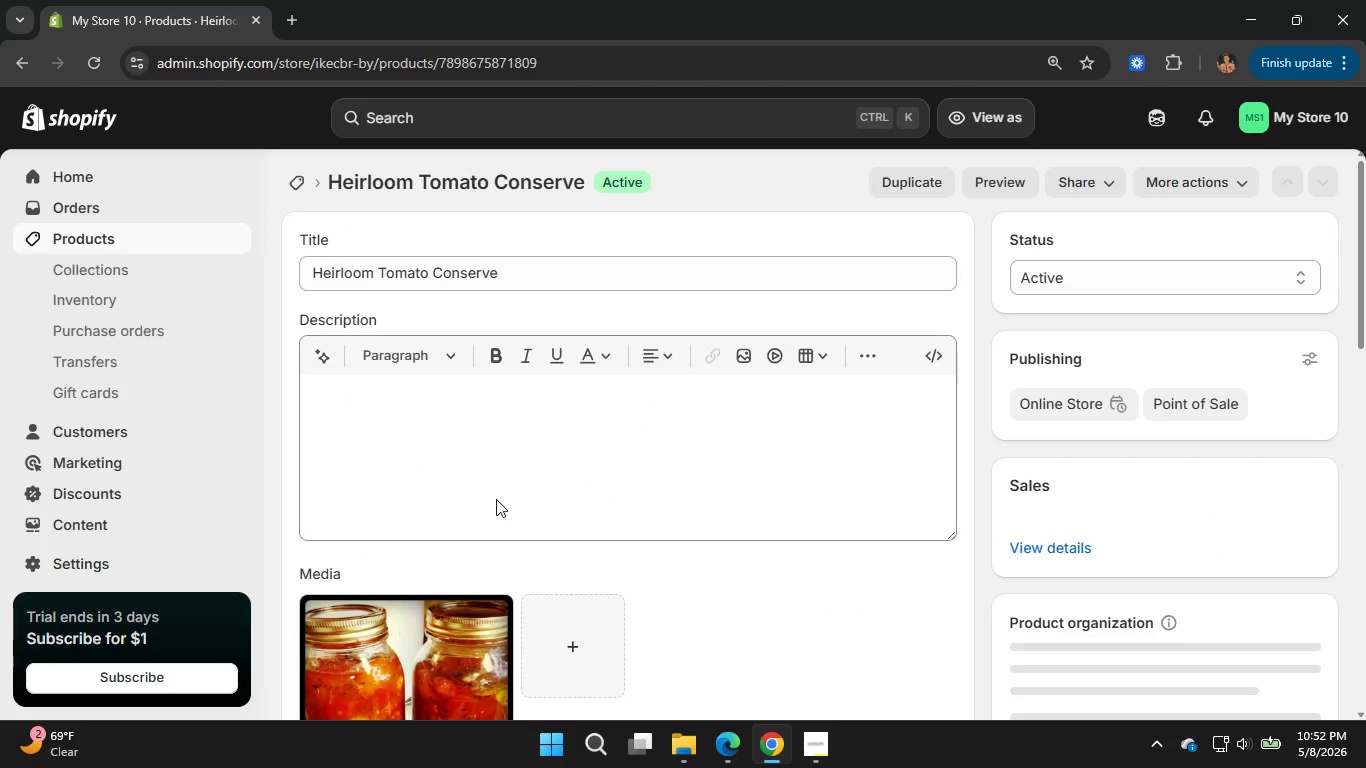 
wait(7.33)
 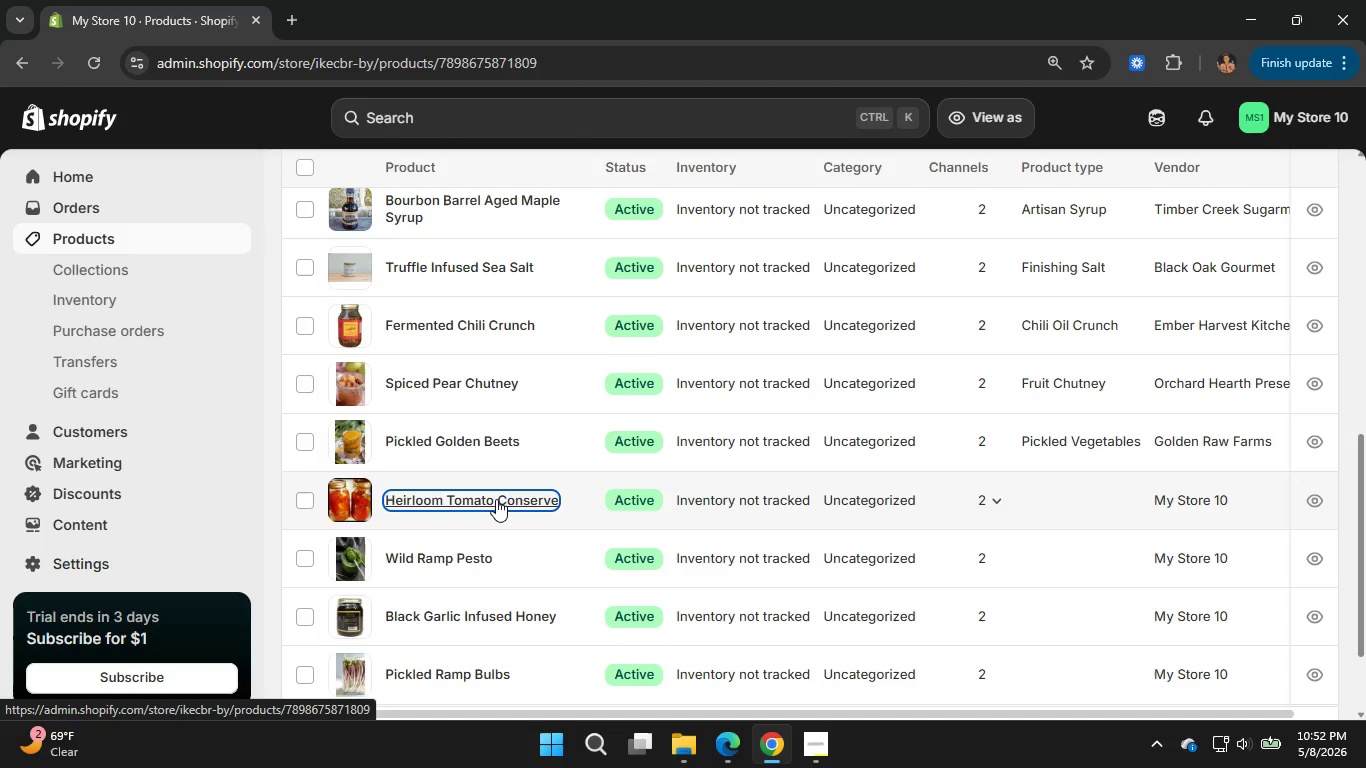 
scroll: coordinate [990, 430], scroll_direction: down, amount: 5.0
 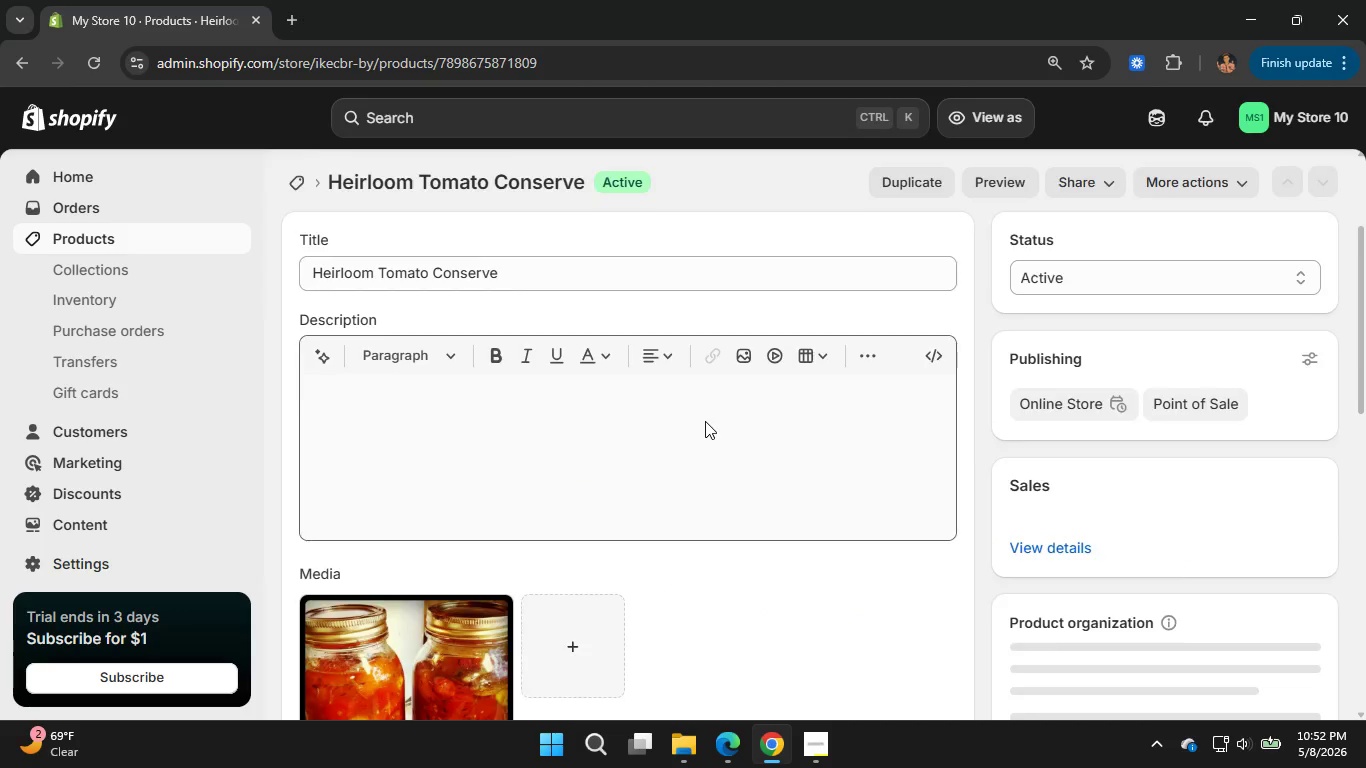 
left_click([1094, 174])
 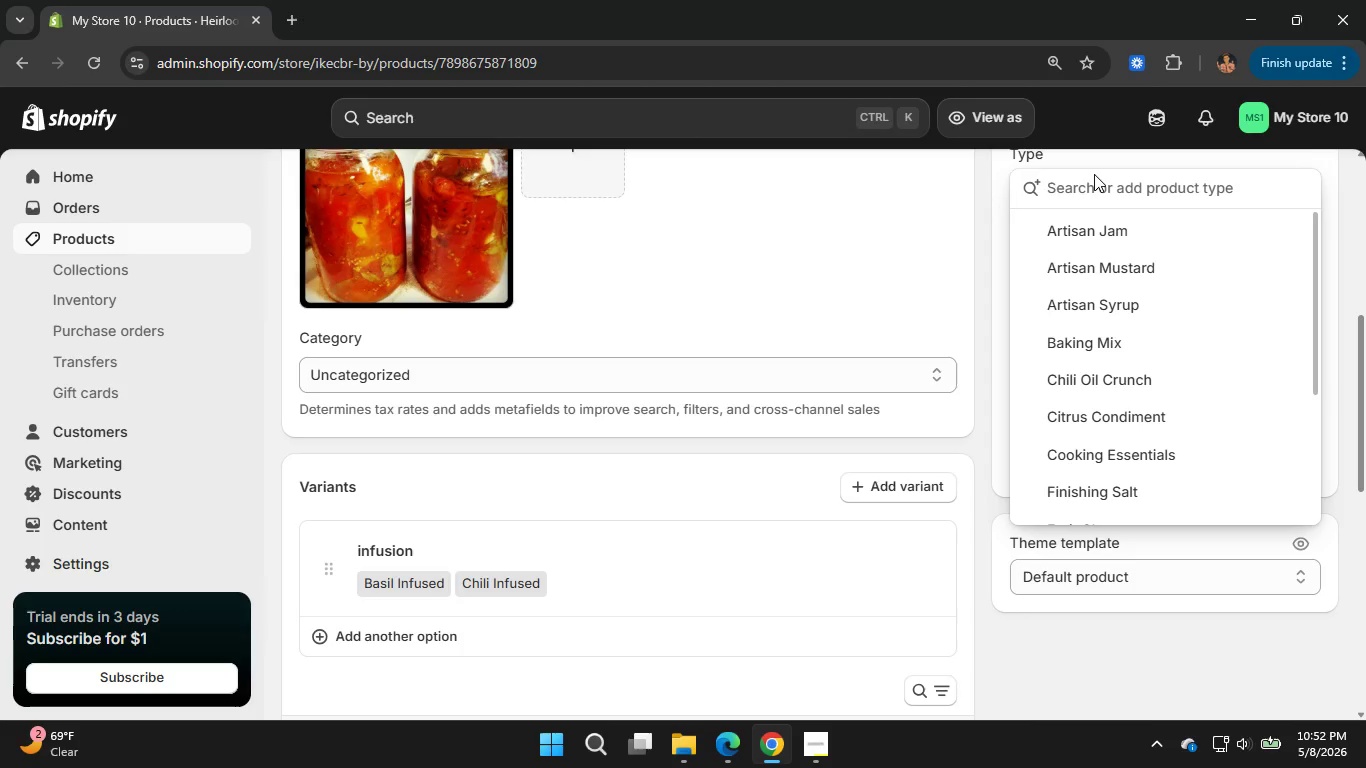 
type(Tomato Preserves)
 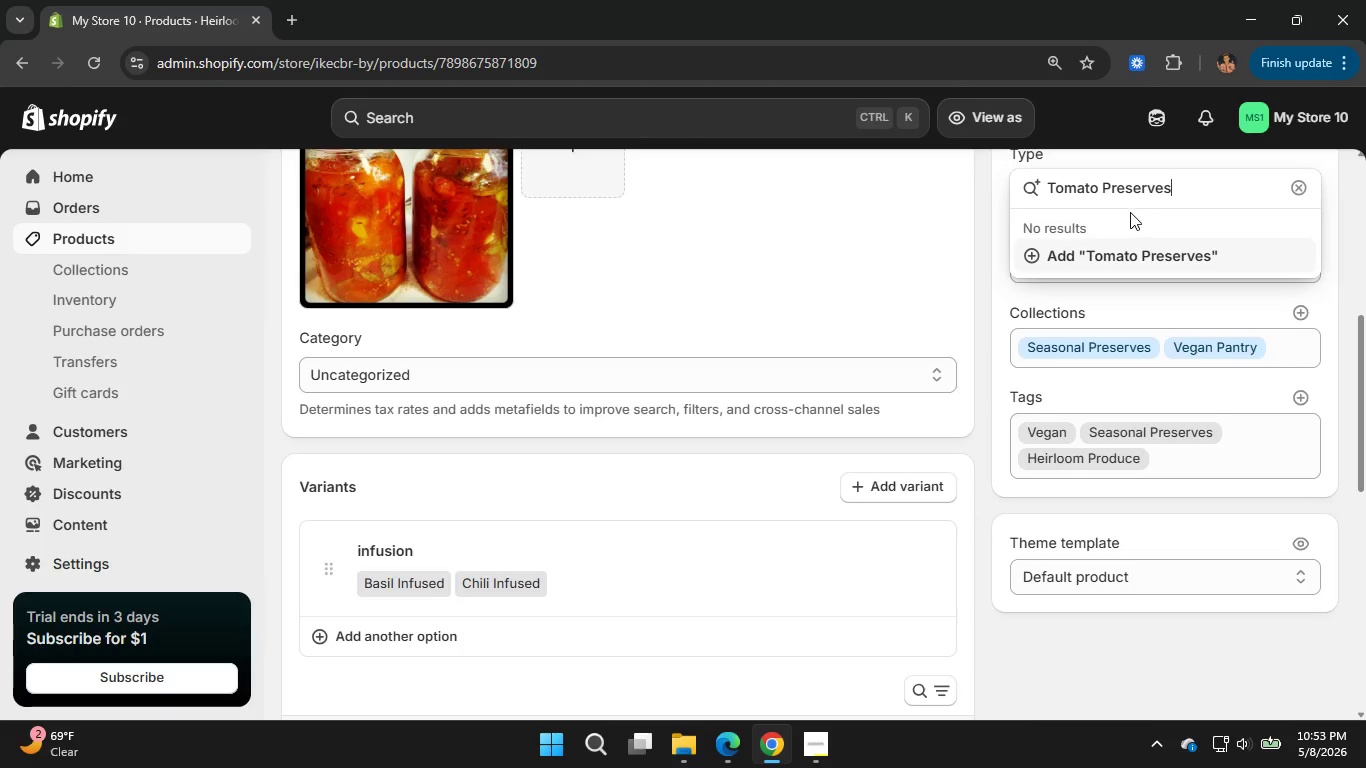 
left_click([1069, 260])
 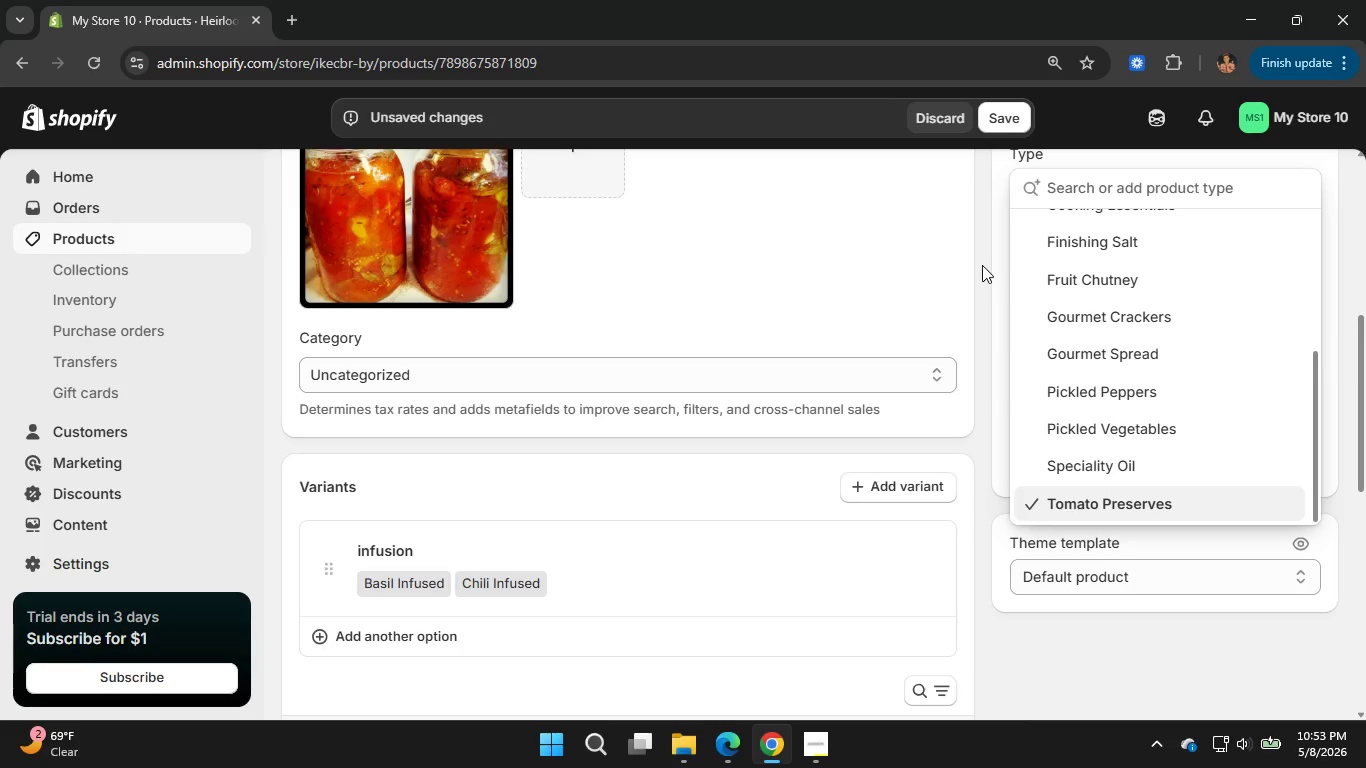 
left_click([981, 265])
 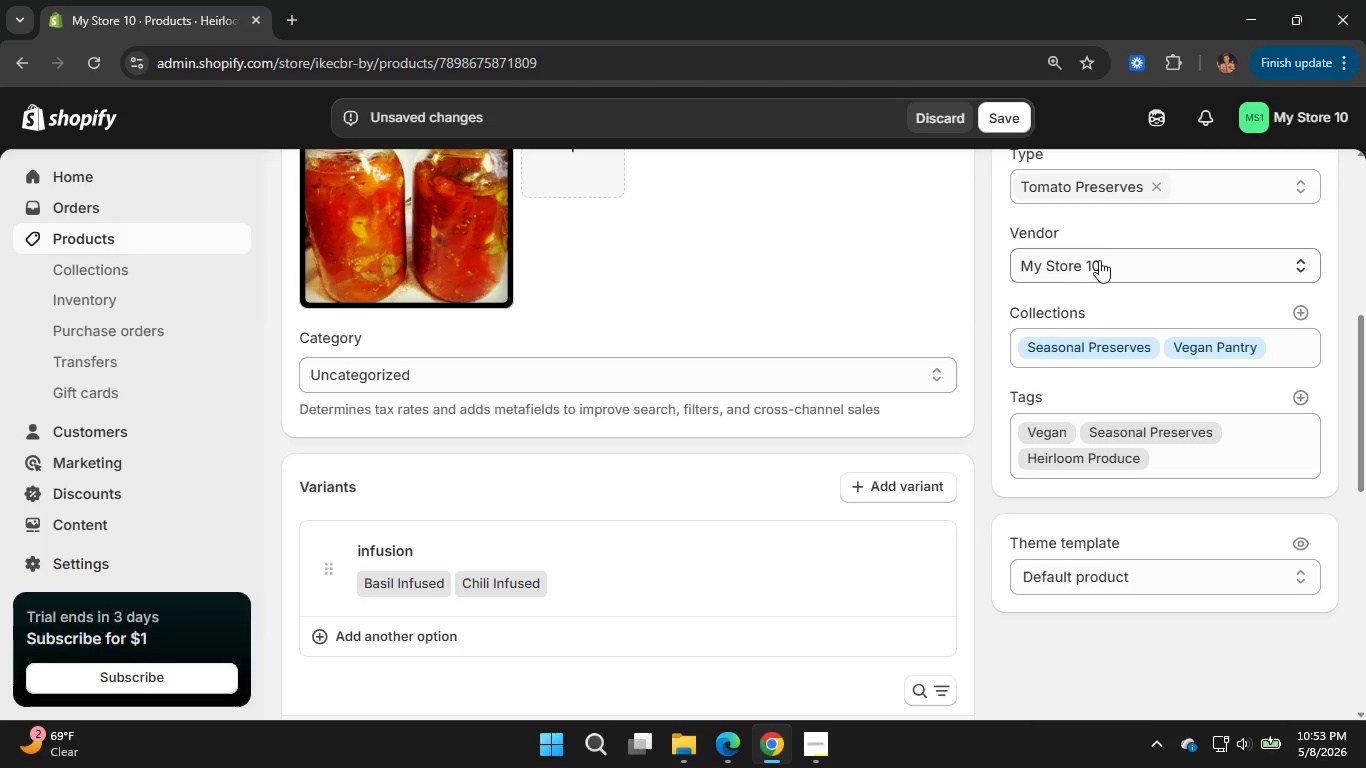 
left_click([1100, 261])
 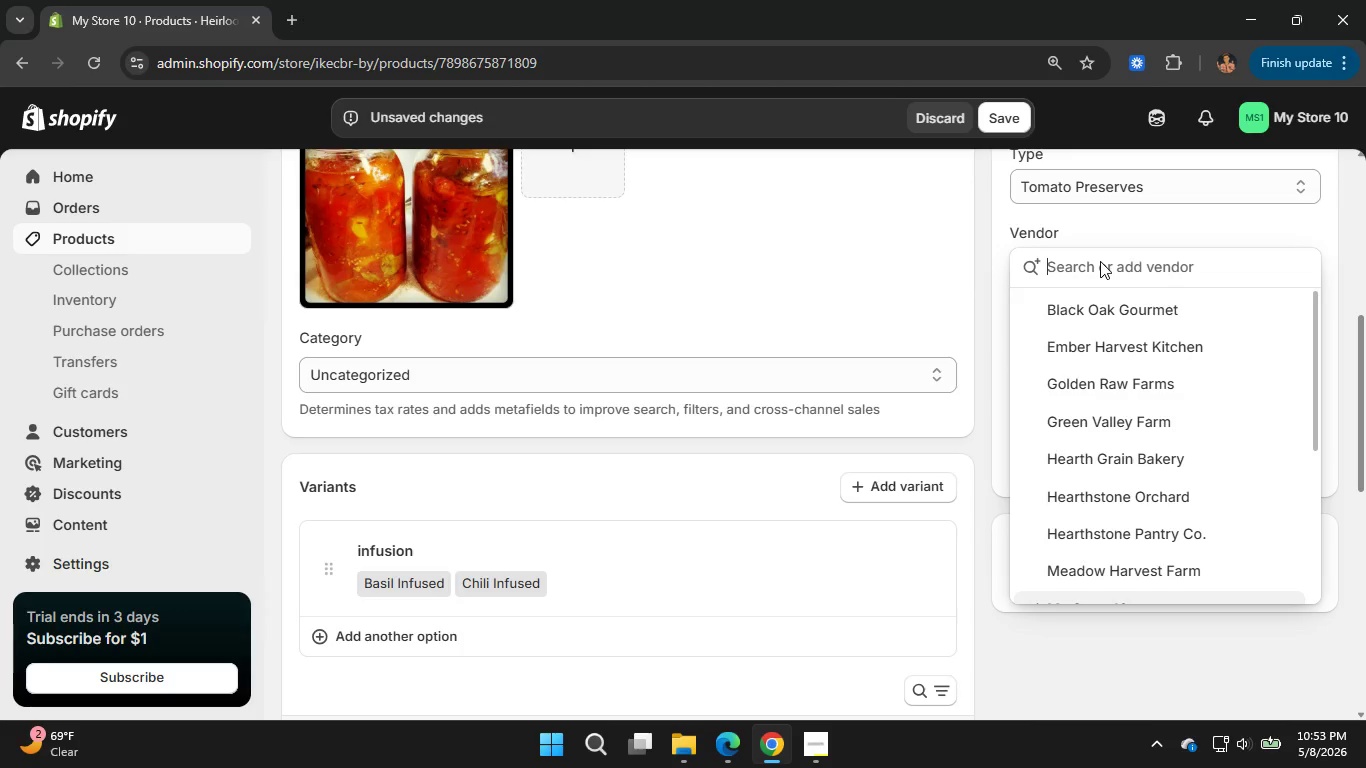 
type(Summer Vine Farms)
 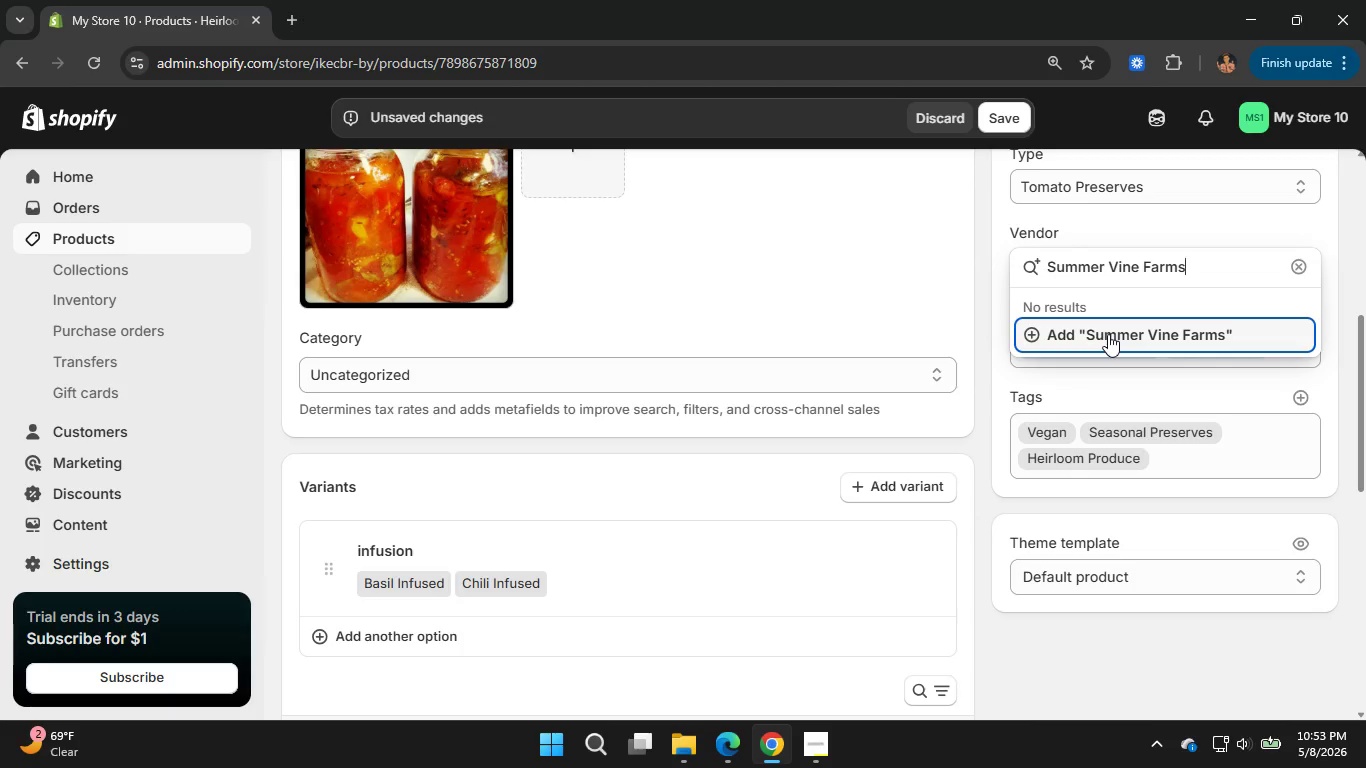 
left_click([1108, 334])
 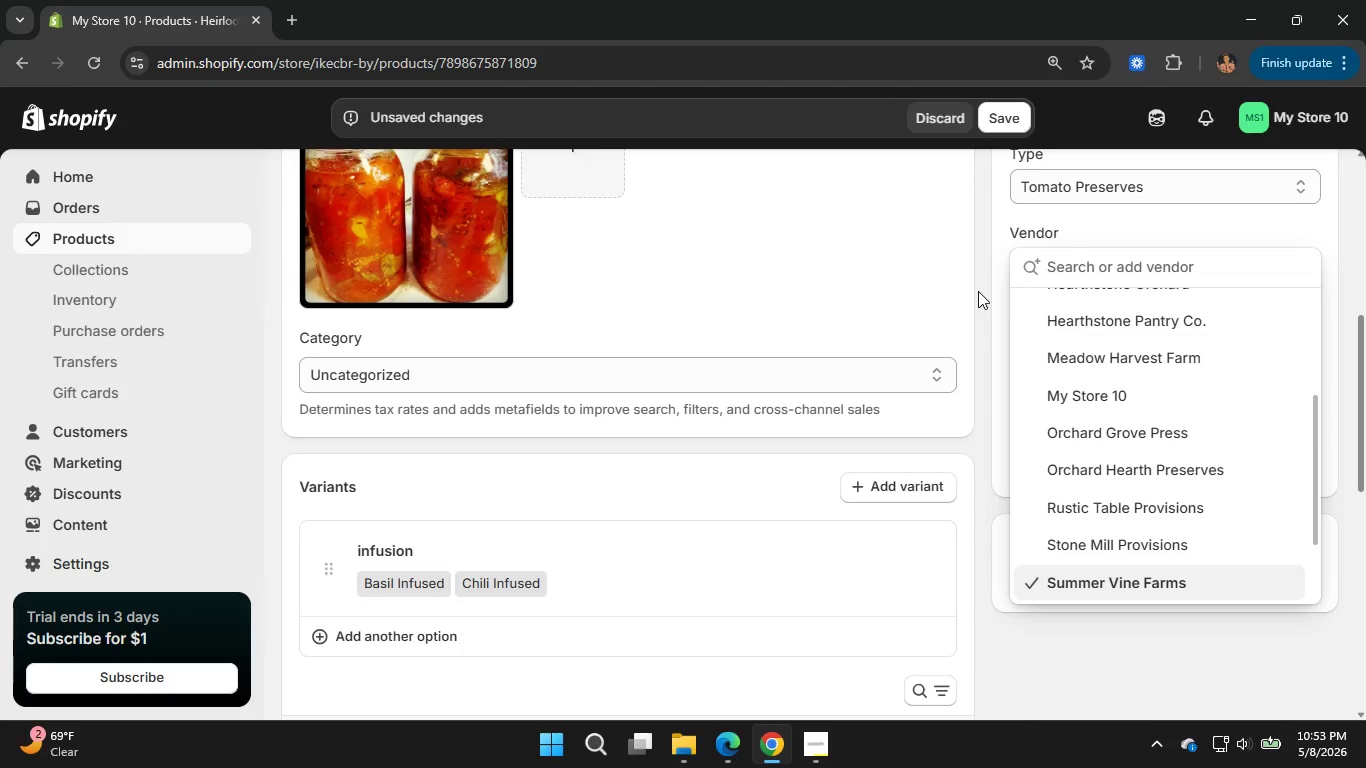 
left_click([978, 291])
 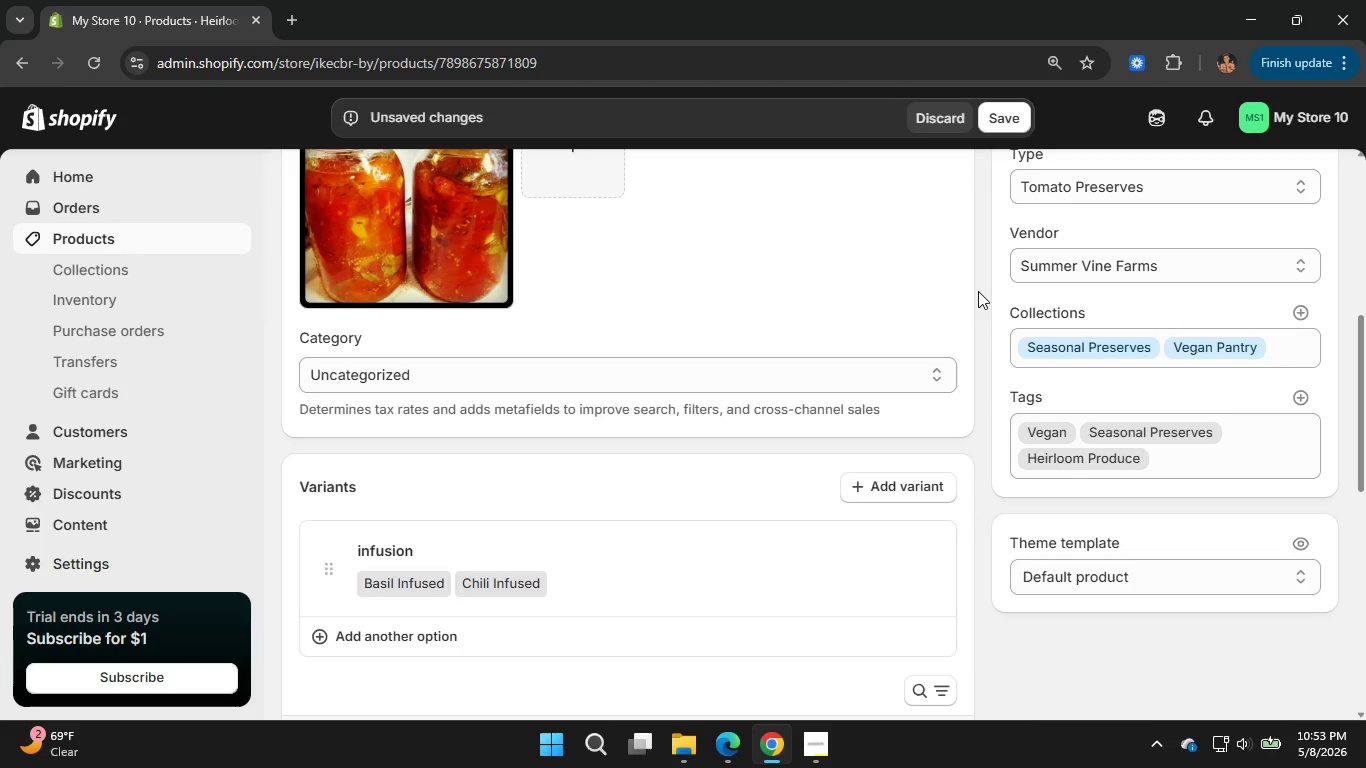 
wait(15.2)
 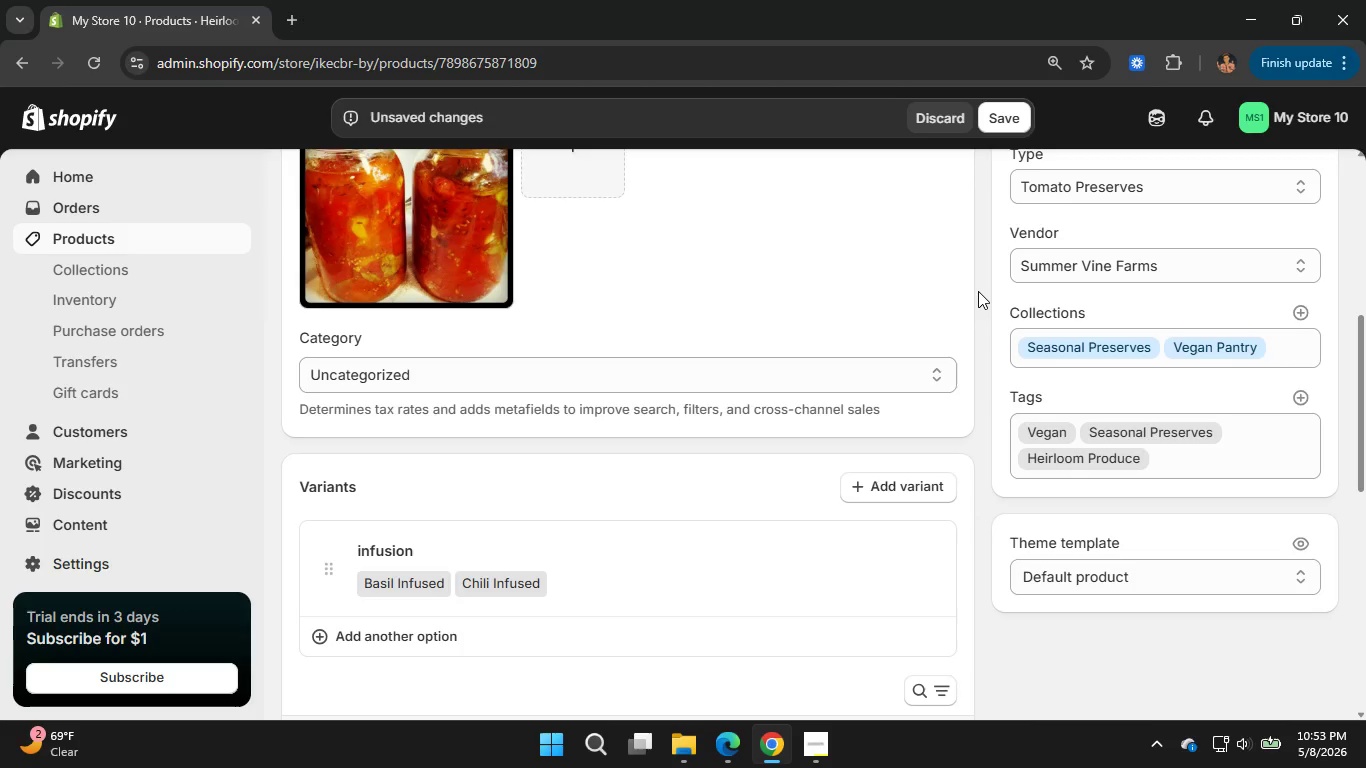 
scroll: coordinate [978, 291], scroll_direction: up, amount: 5.0
 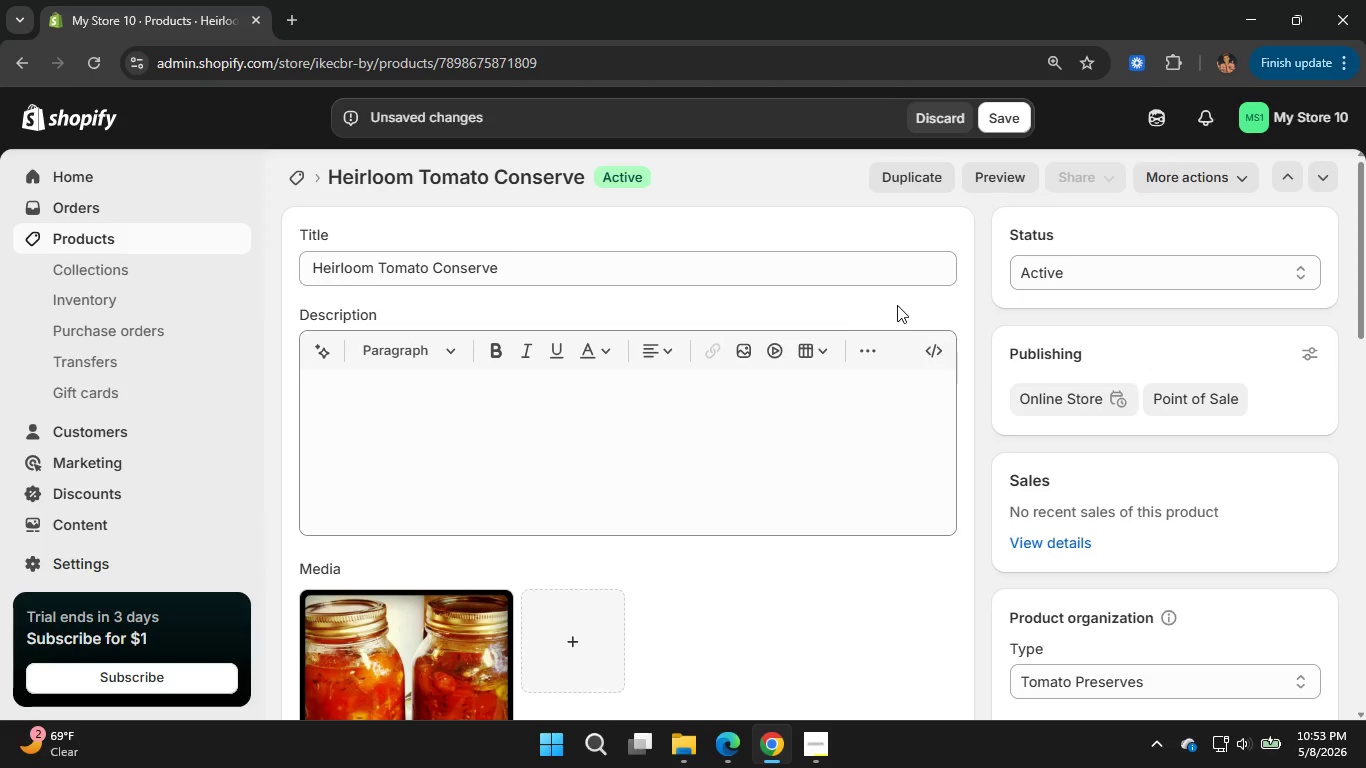 
wait(6.49)
 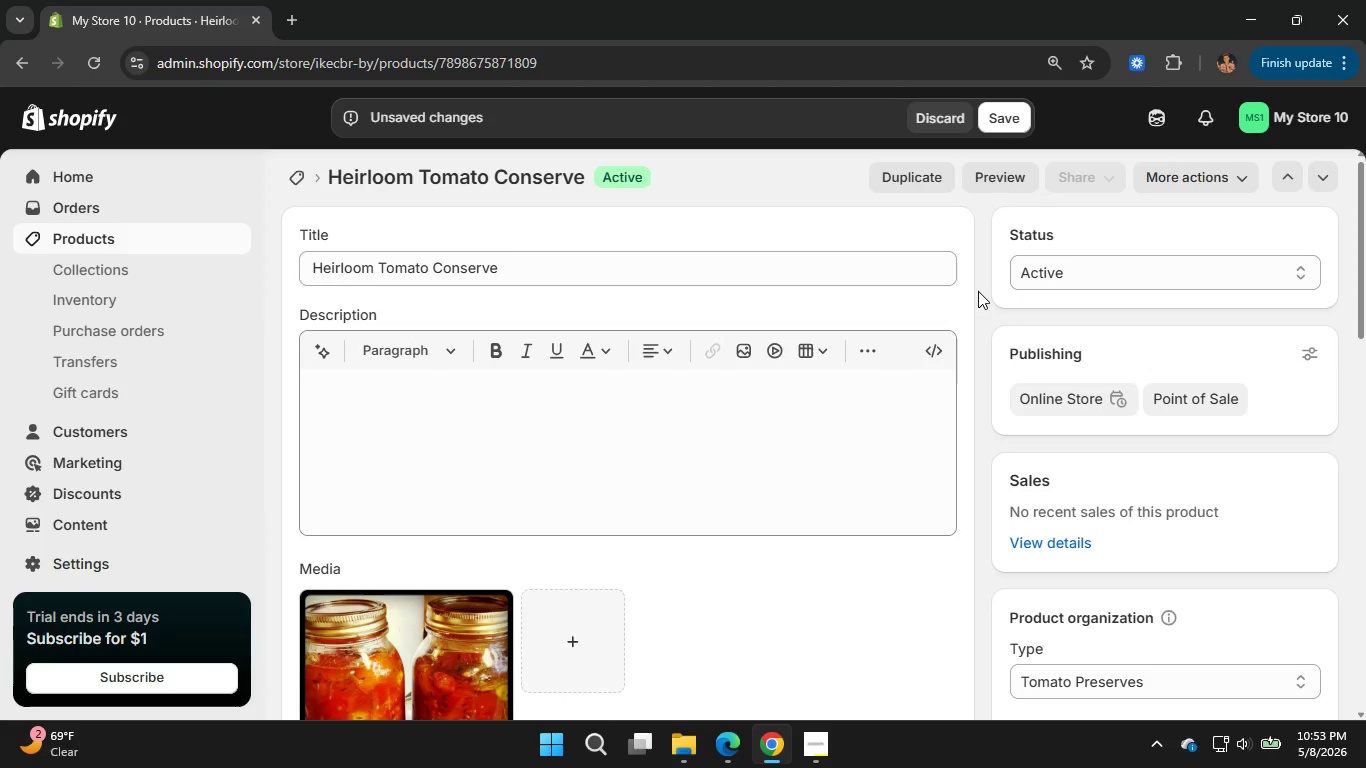 
left_click([543, 389])
 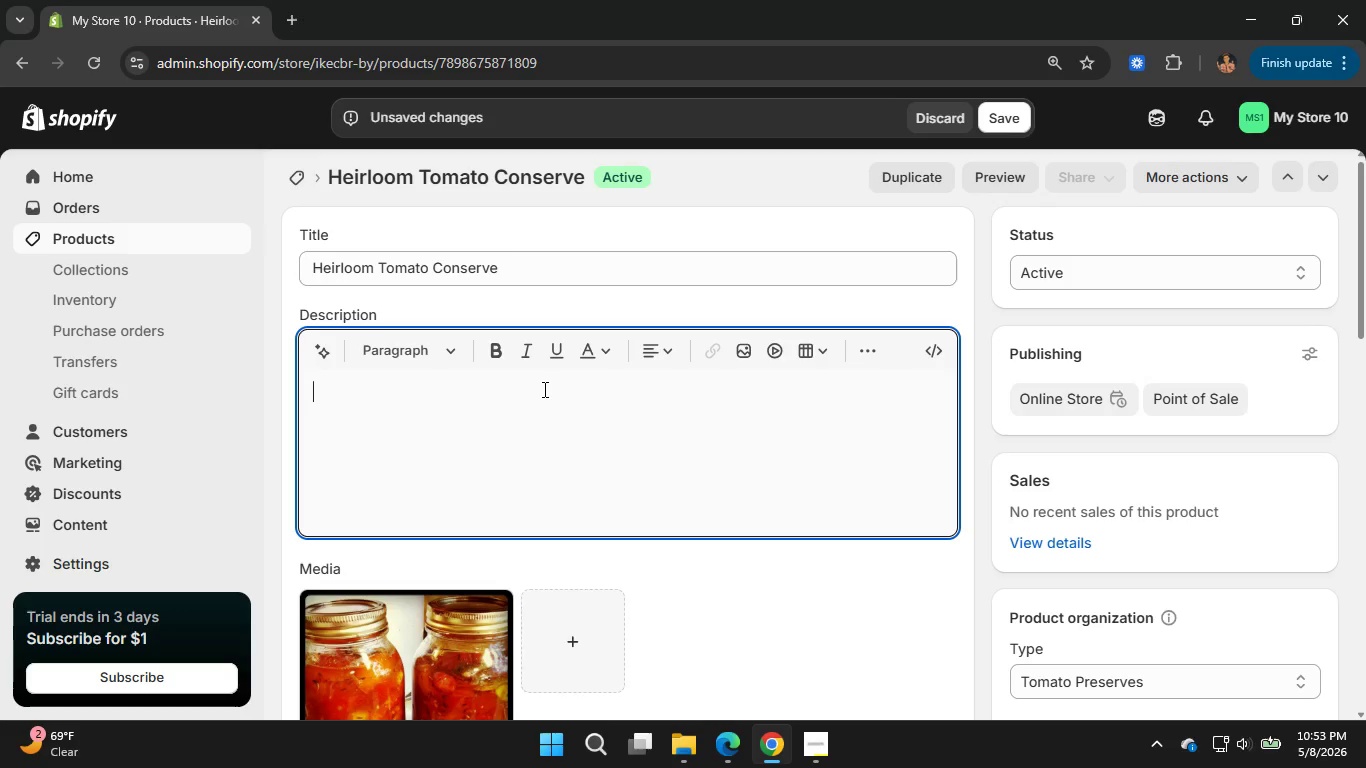 
type(Ruas)
key(Backspace)
key(Backspace)
type(stic tomato )
 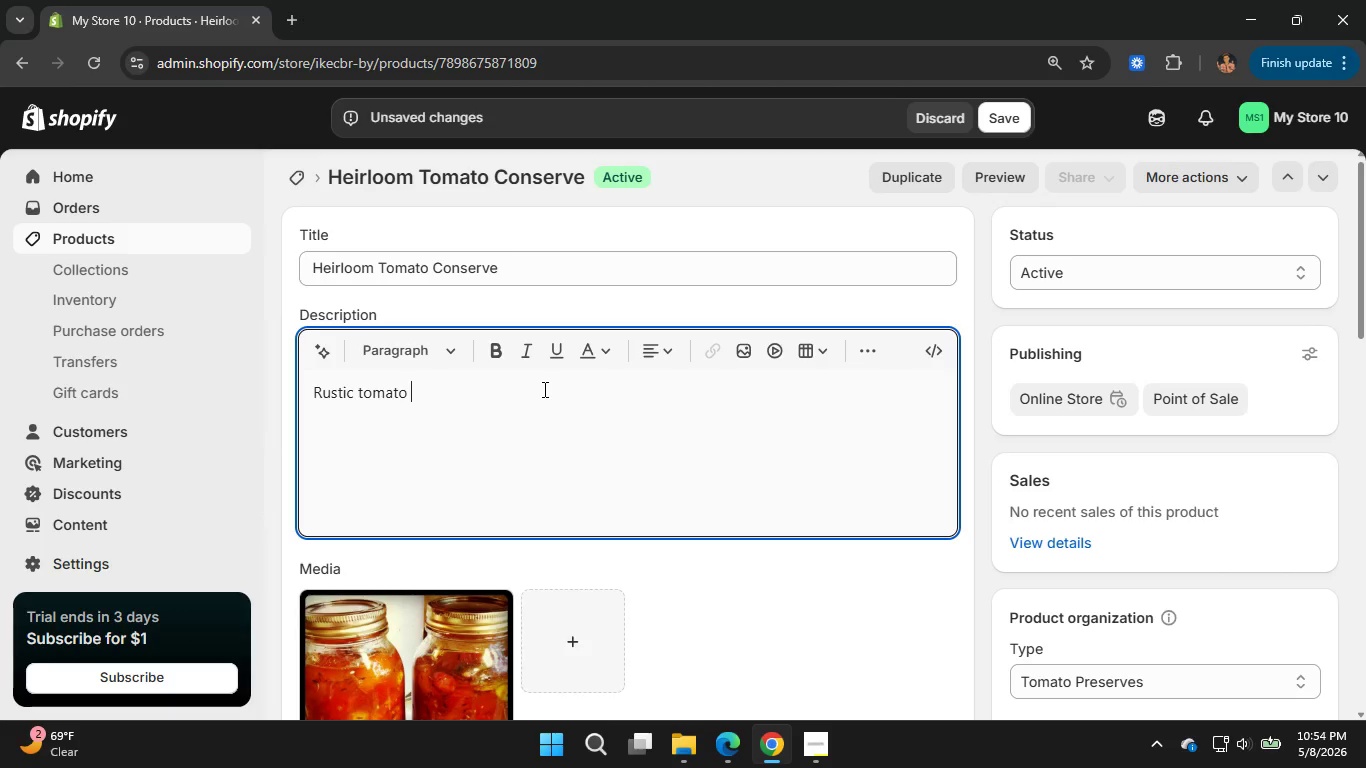 
wait(7.97)
 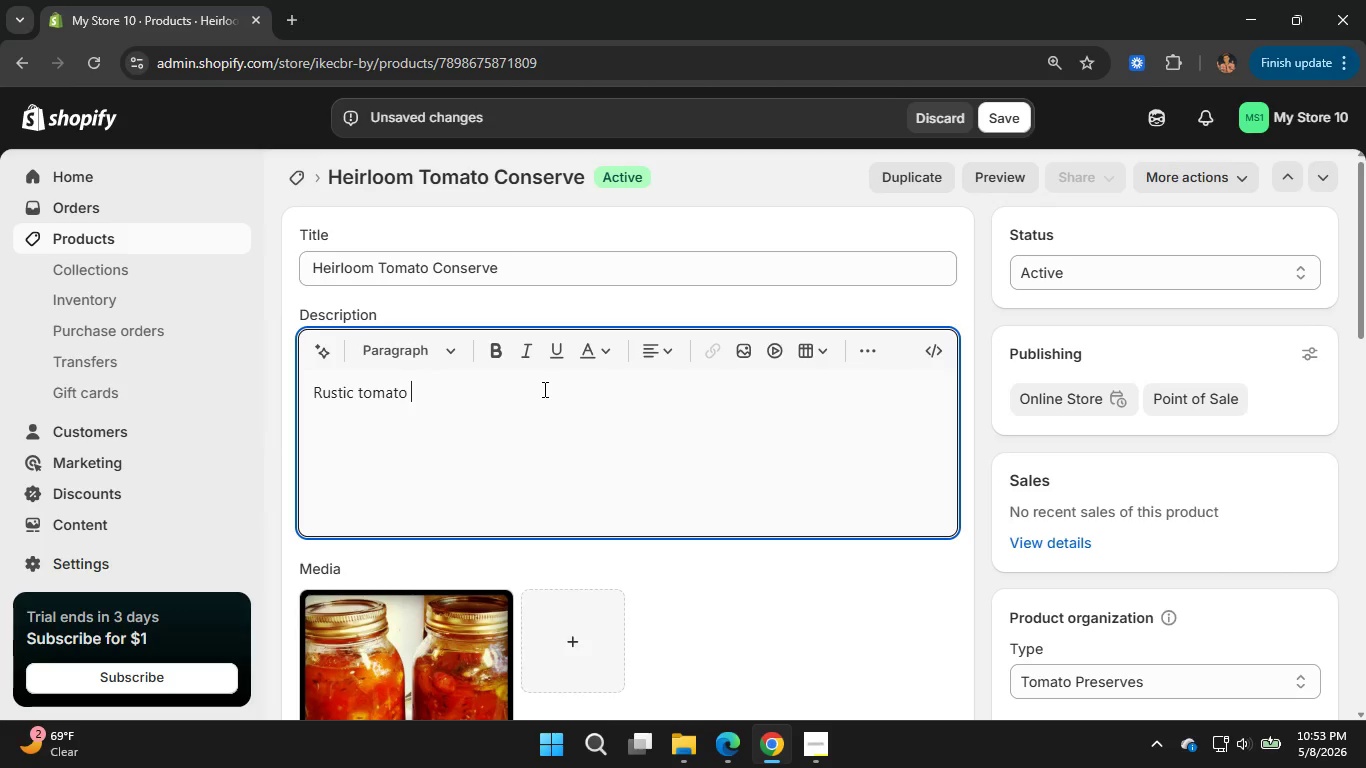 
type(preserve)
 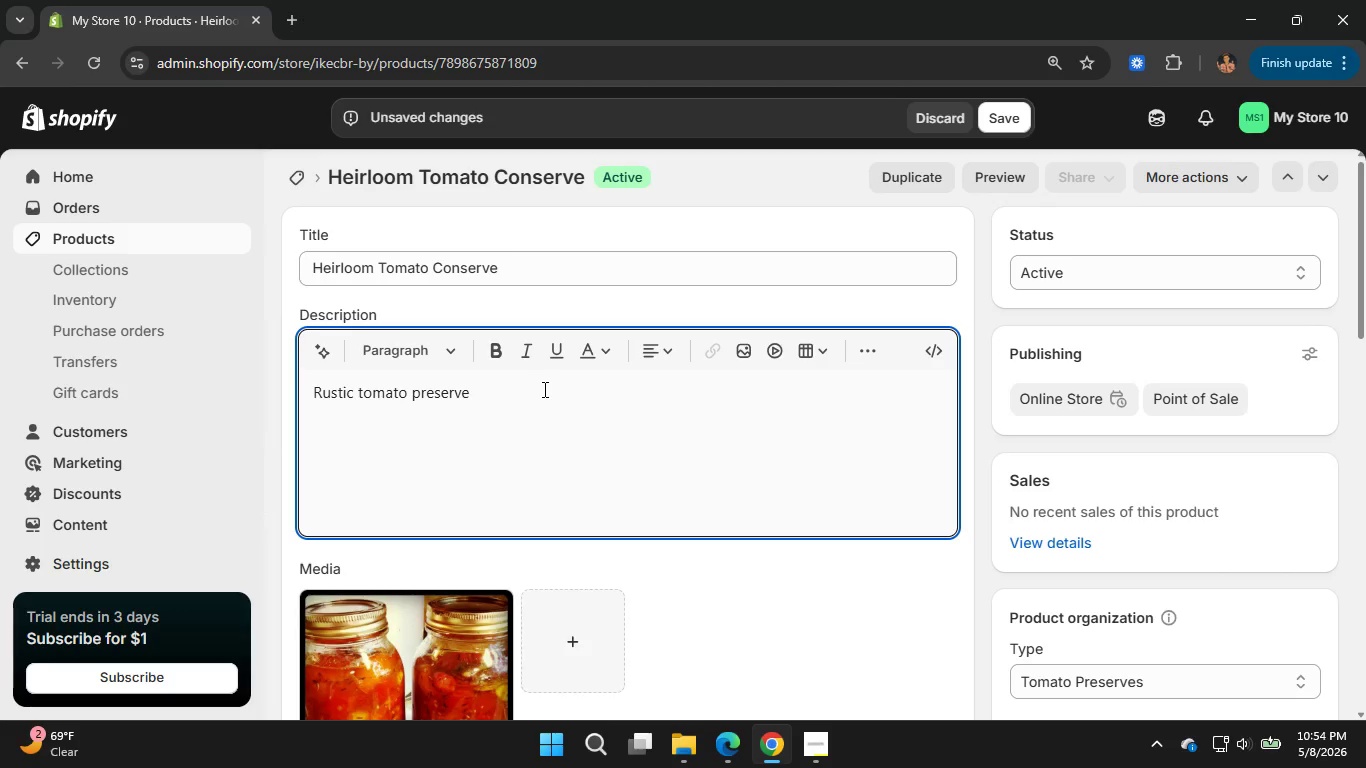 
wait(13.66)
 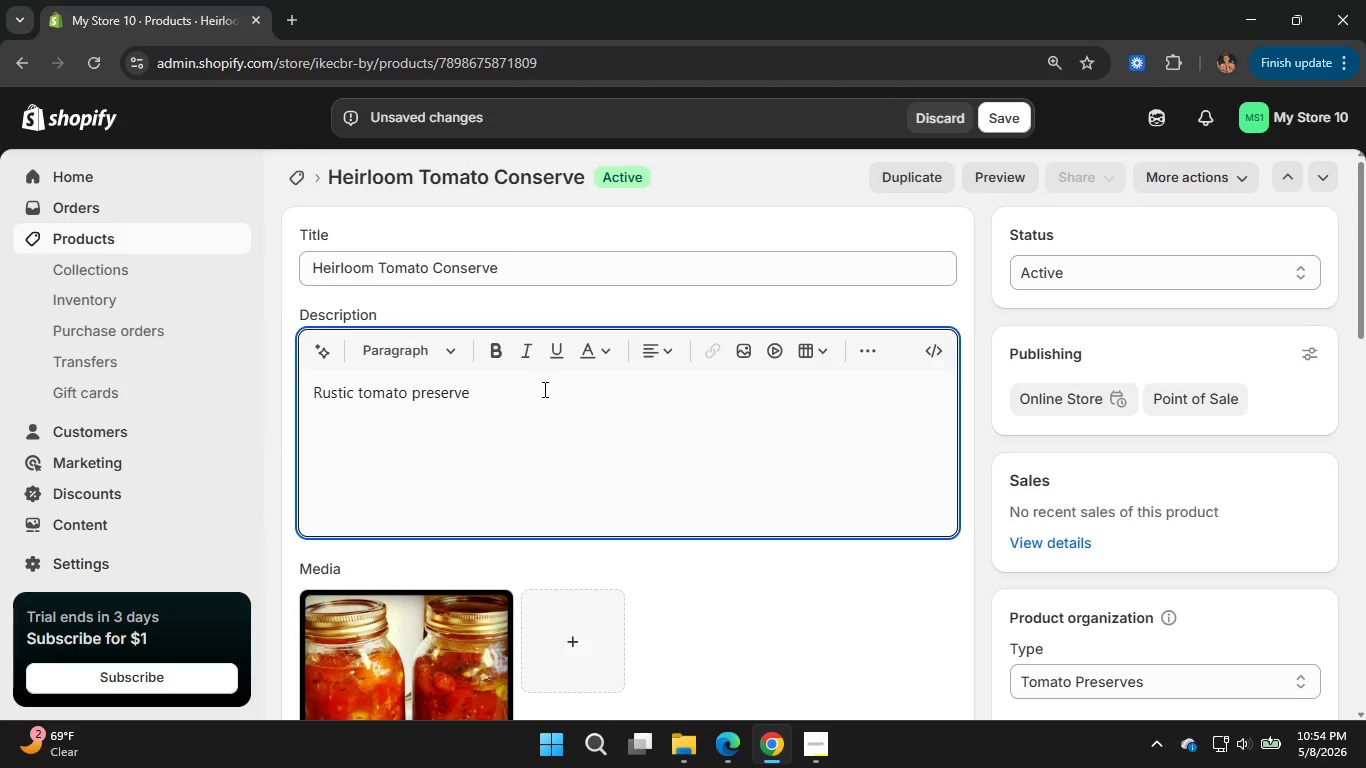 
type( slow cooked)
 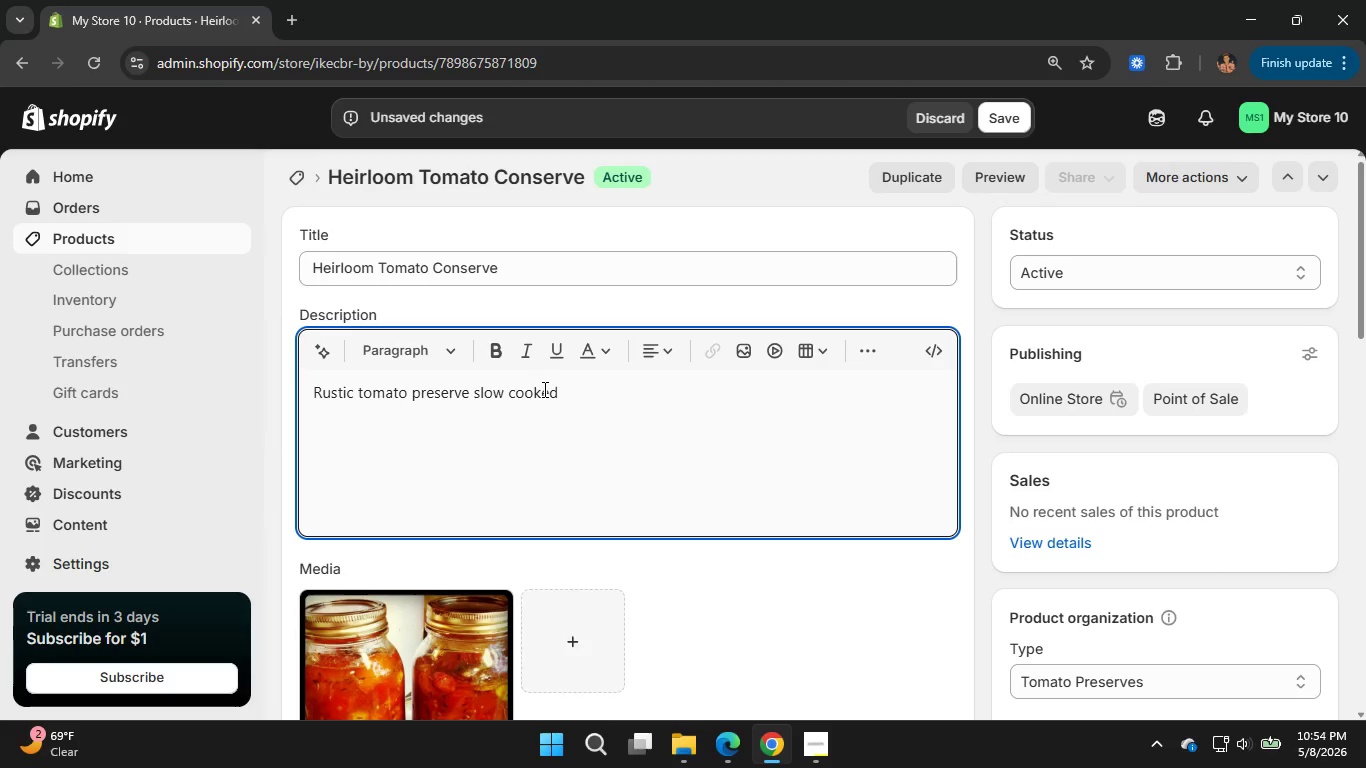 
key(Space)
 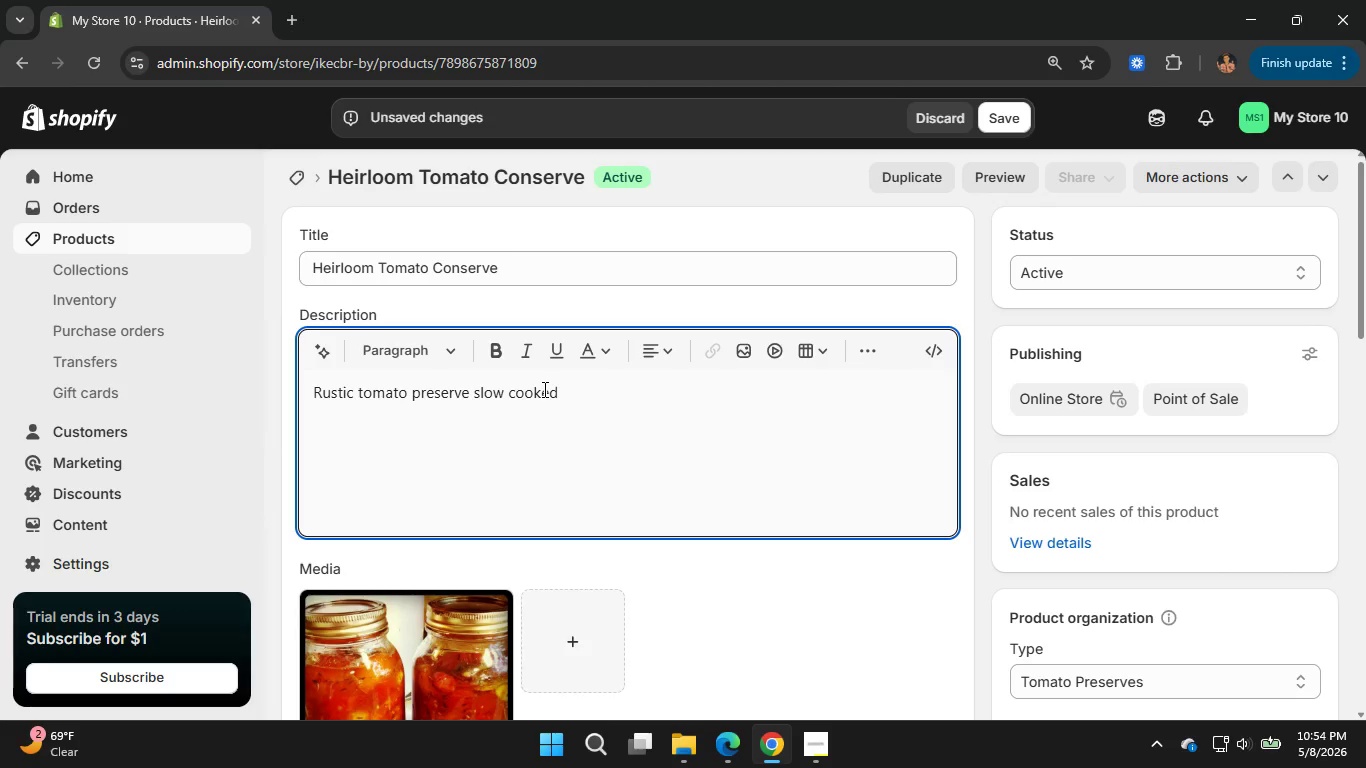 
wait(10.52)
 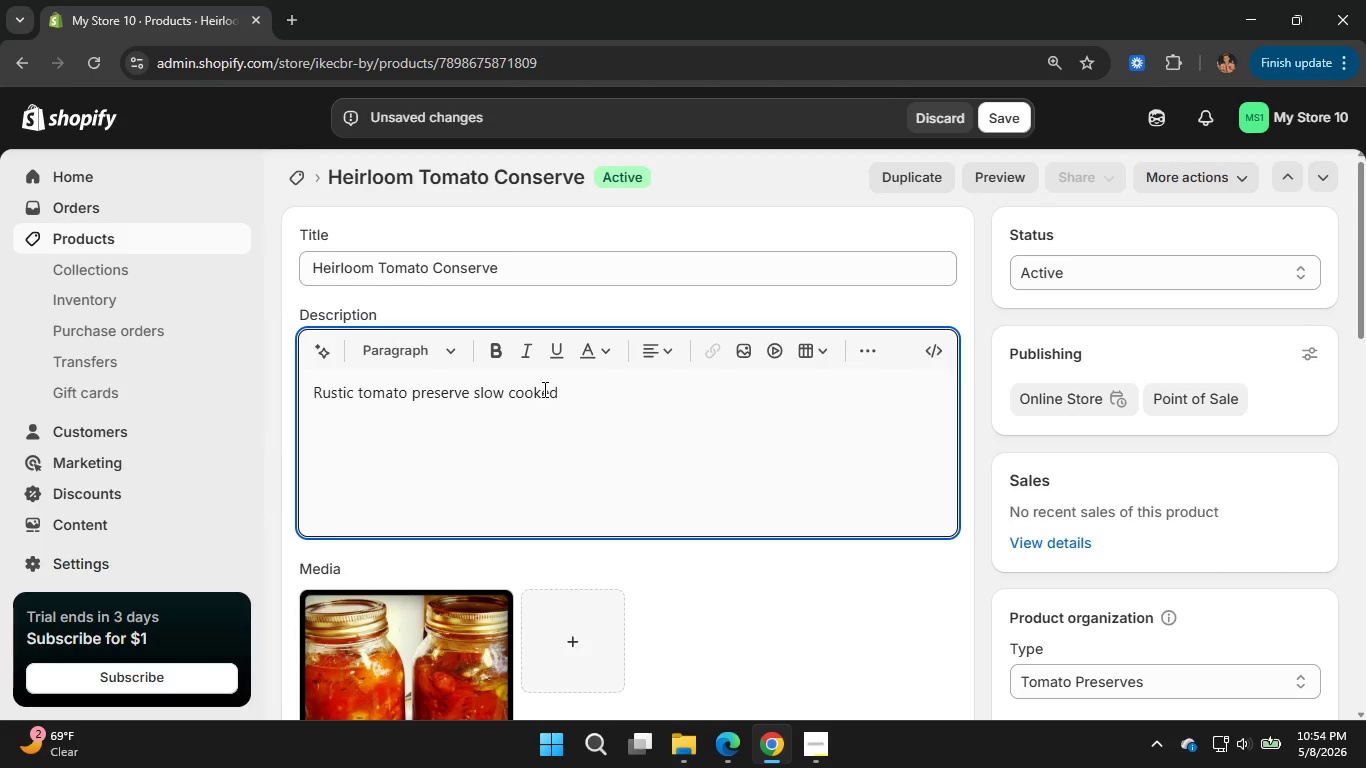 
type(with farmhouse herbs.)
 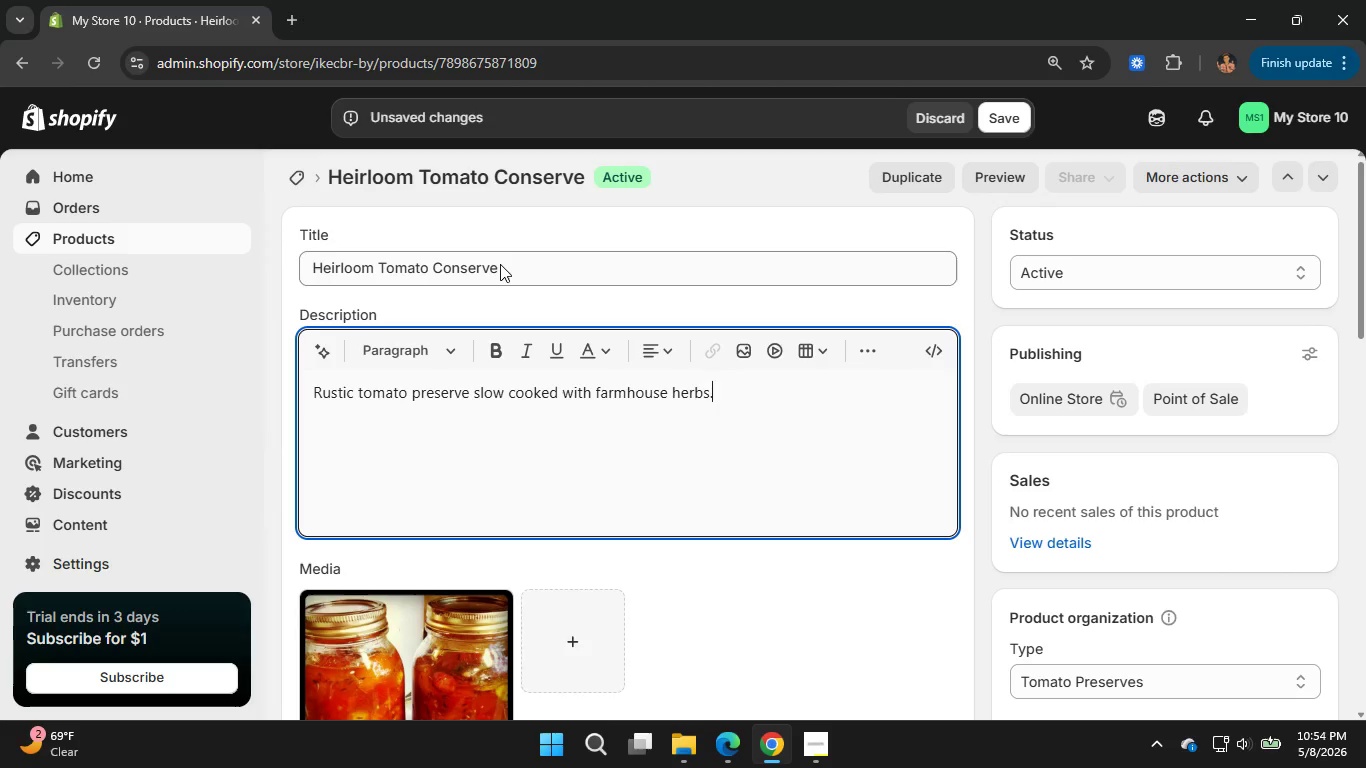 
left_click_drag(start_coordinate=[500, 264], to_coordinate=[316, 268])
 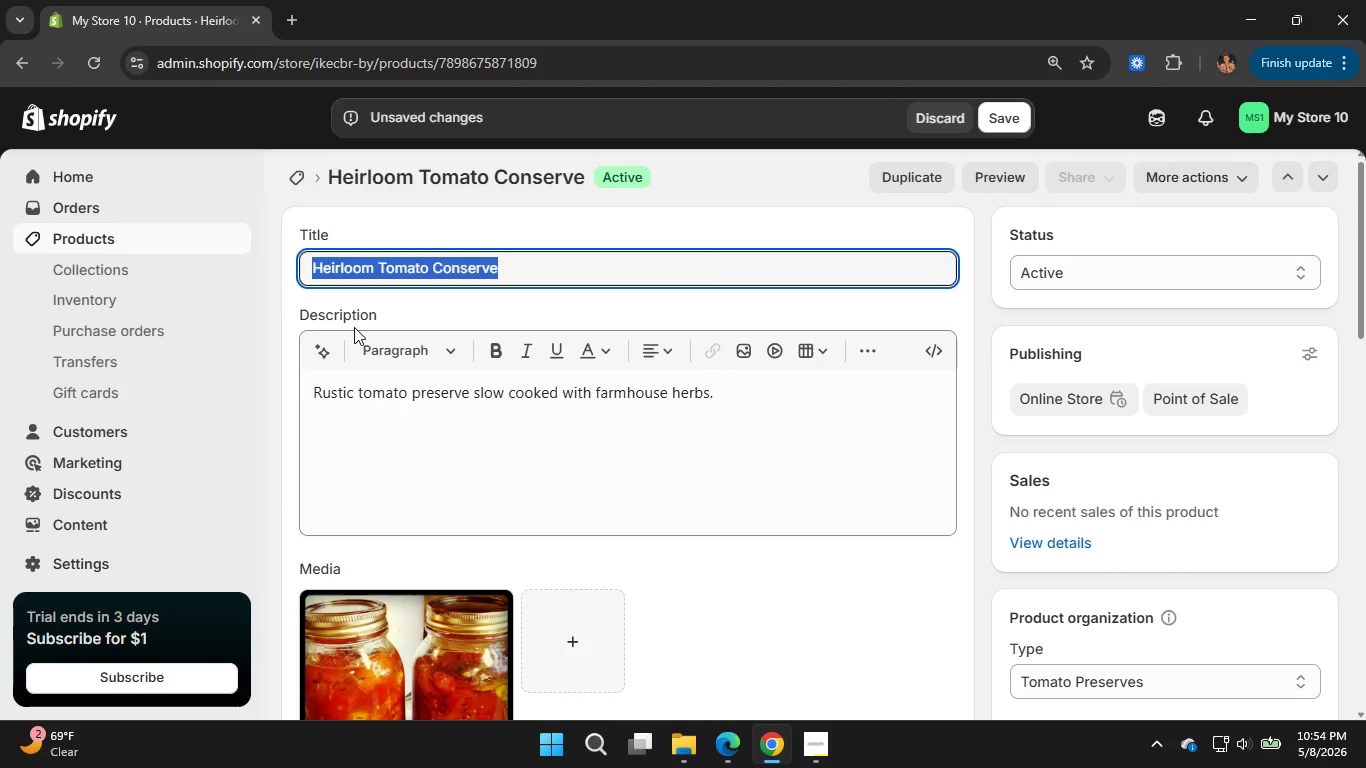 
key(Control+C)
 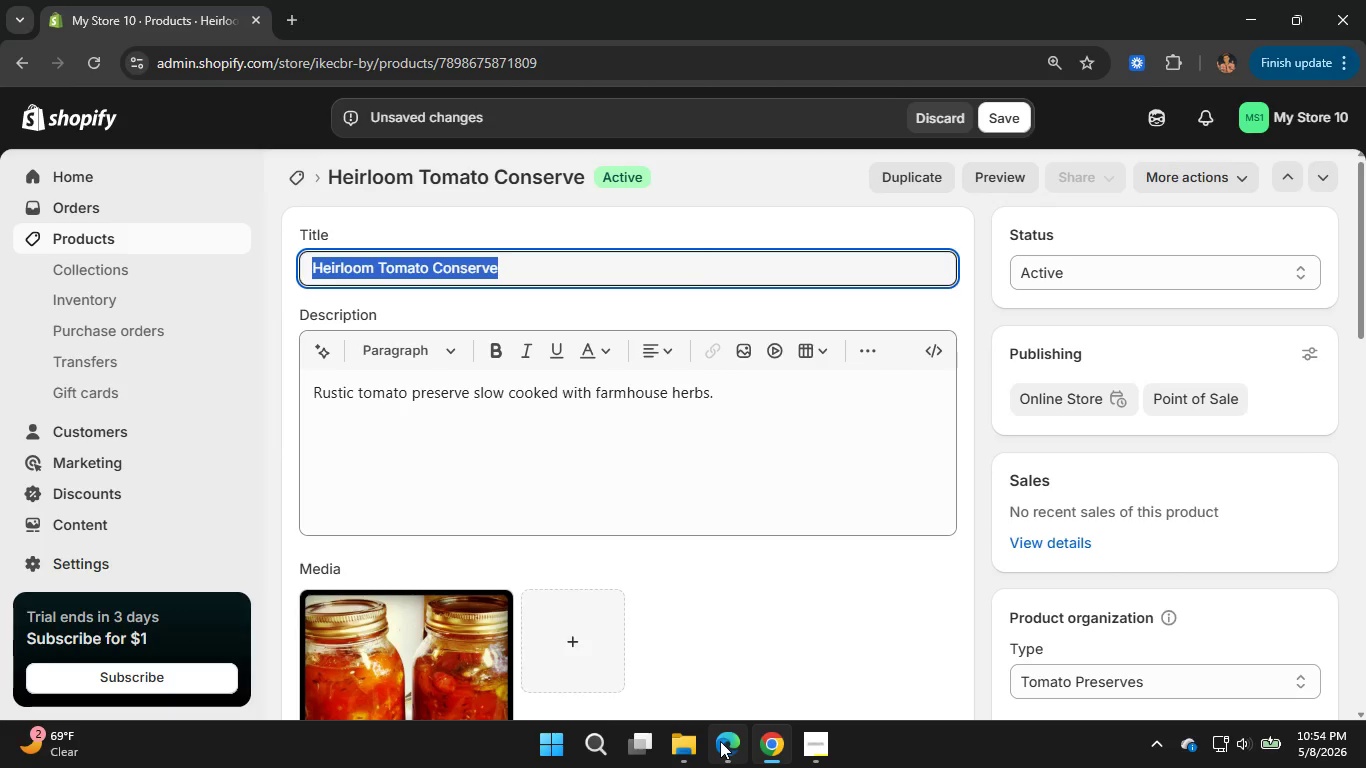 
left_click([720, 741])
 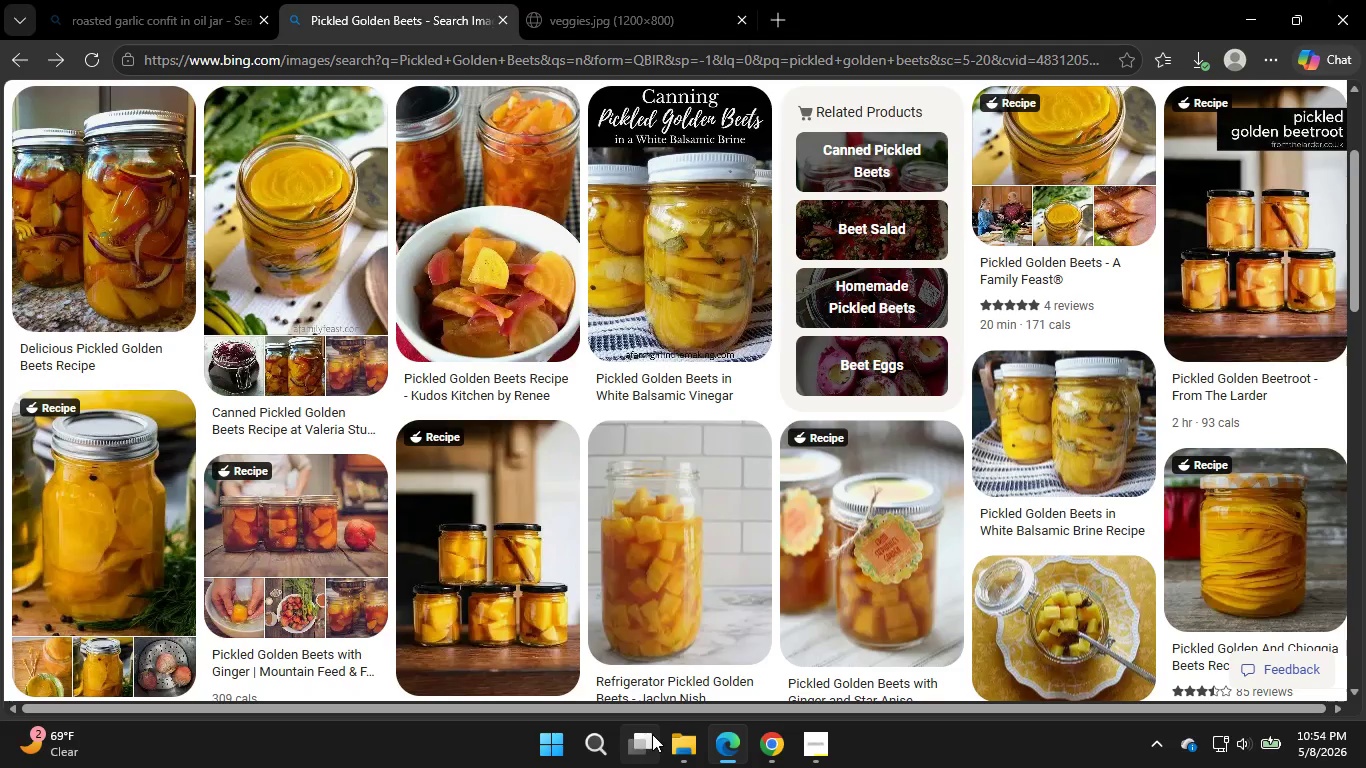 
scroll: coordinate [590, 504], scroll_direction: up, amount: 9.0
 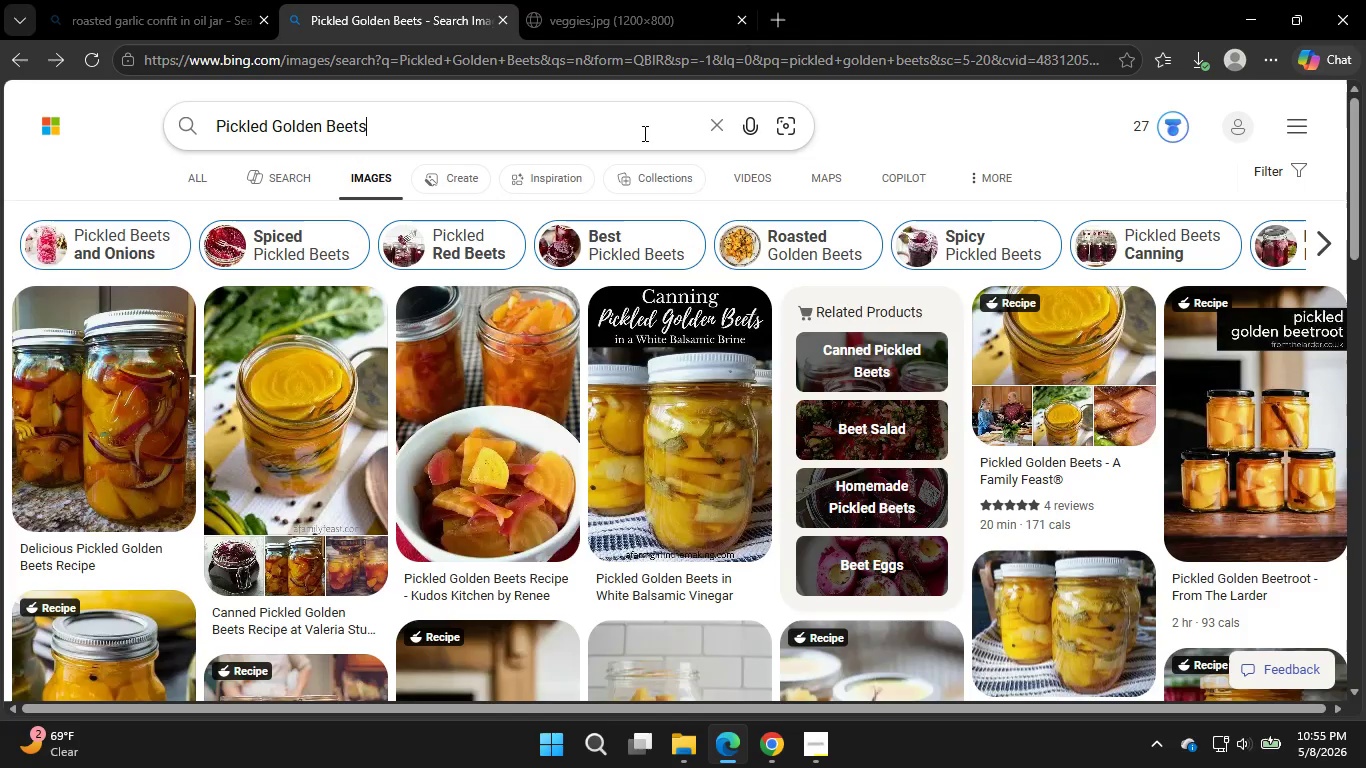 
left_click([643, 133])
 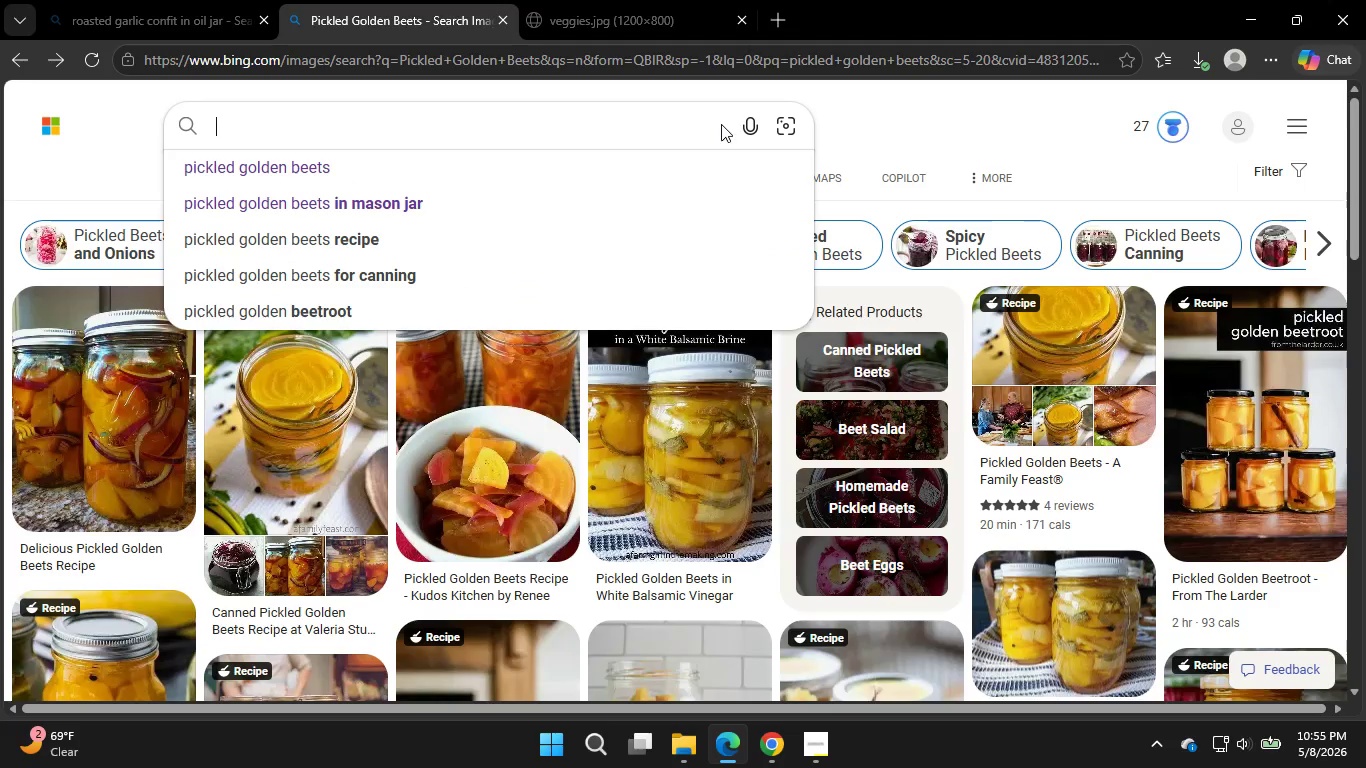 
left_click([721, 124])
 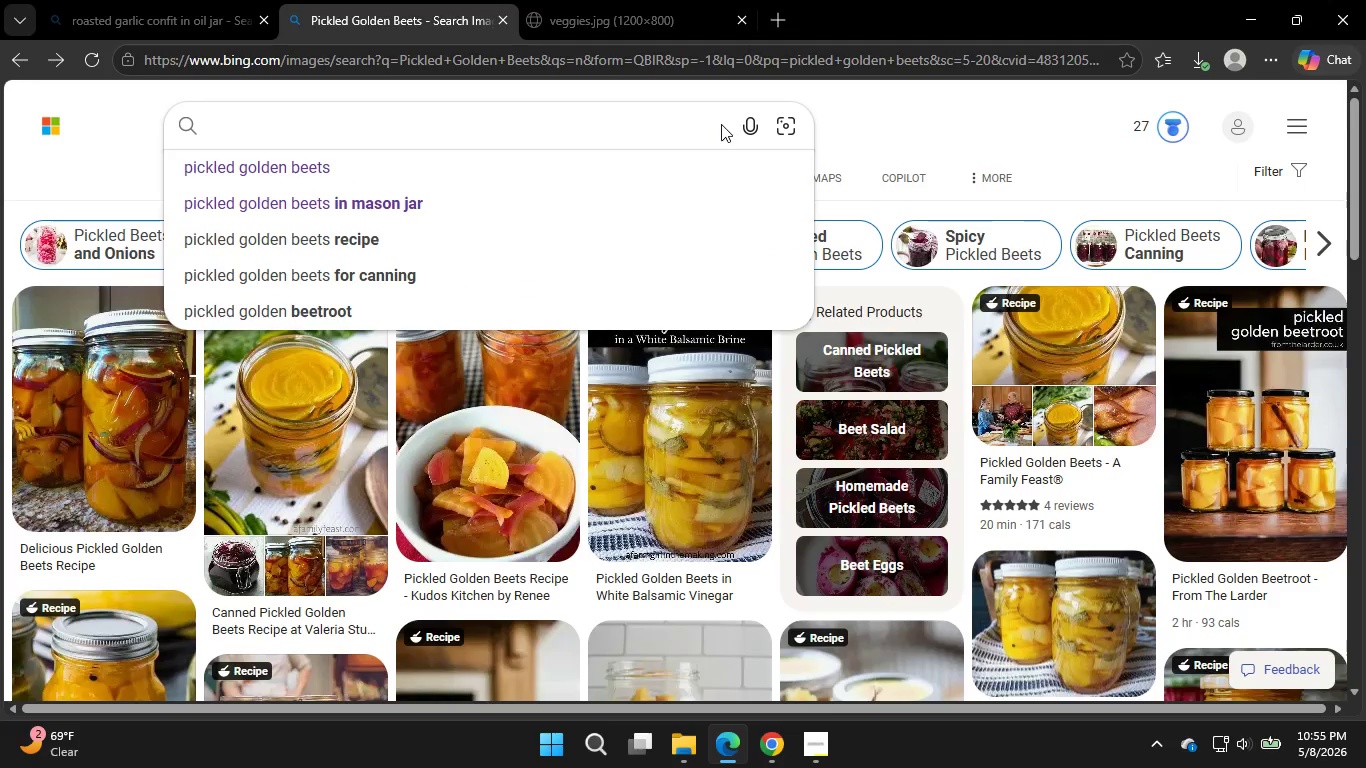 
key(Control+V)
 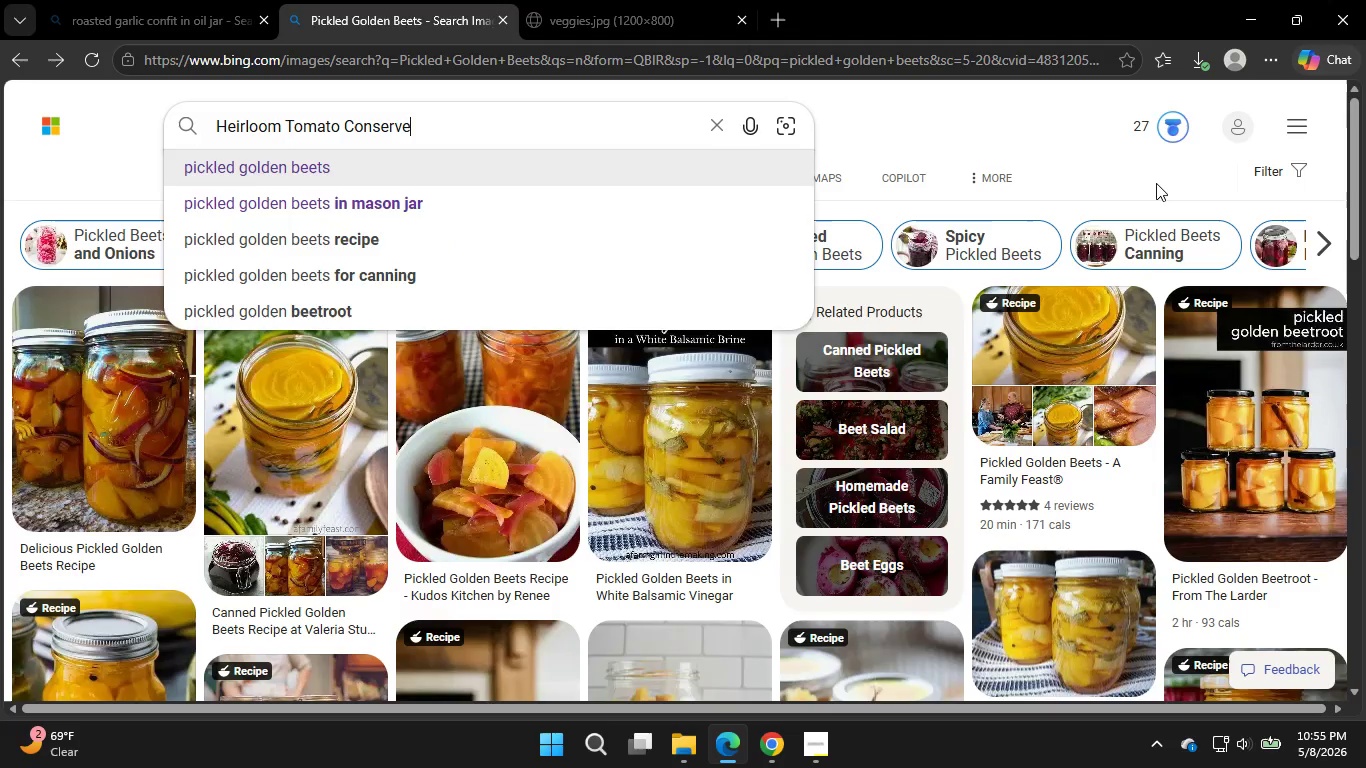 
key(Enter)
 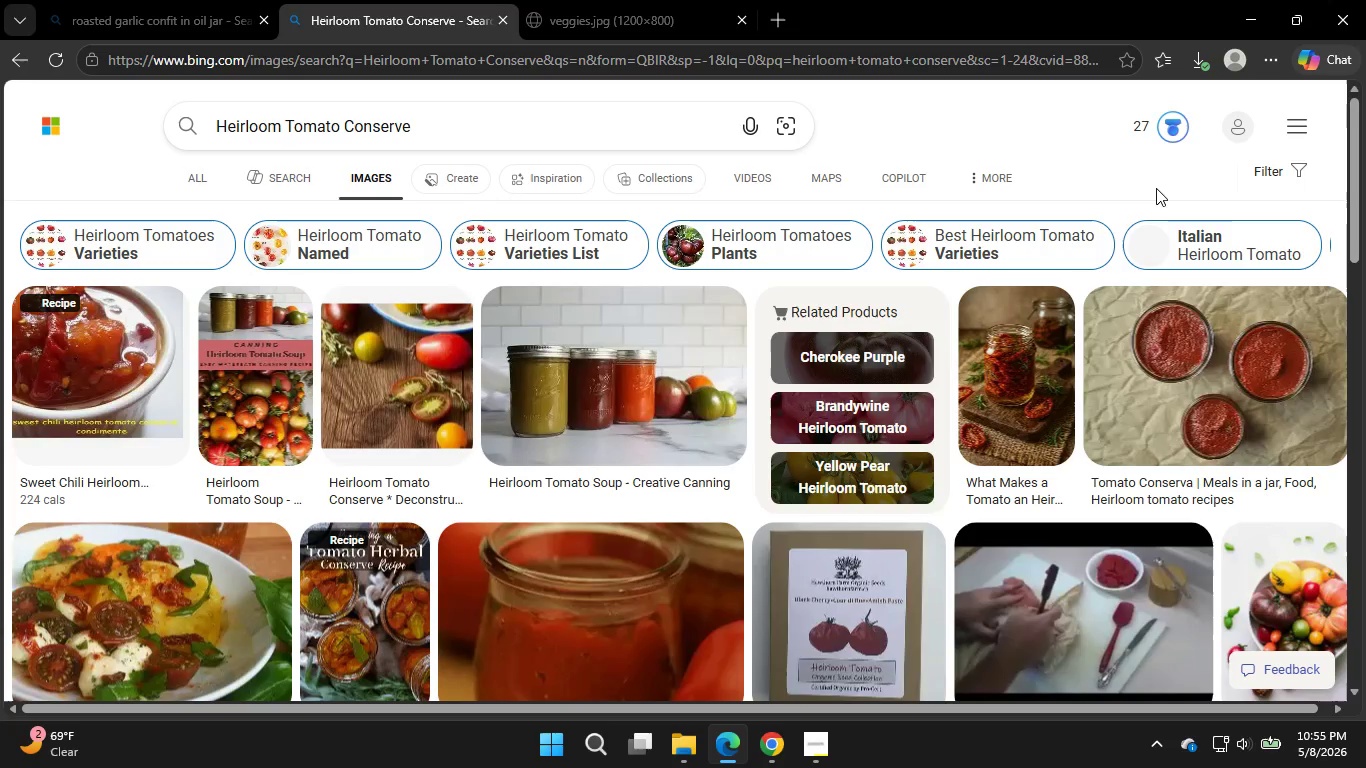 
wait(9.36)
 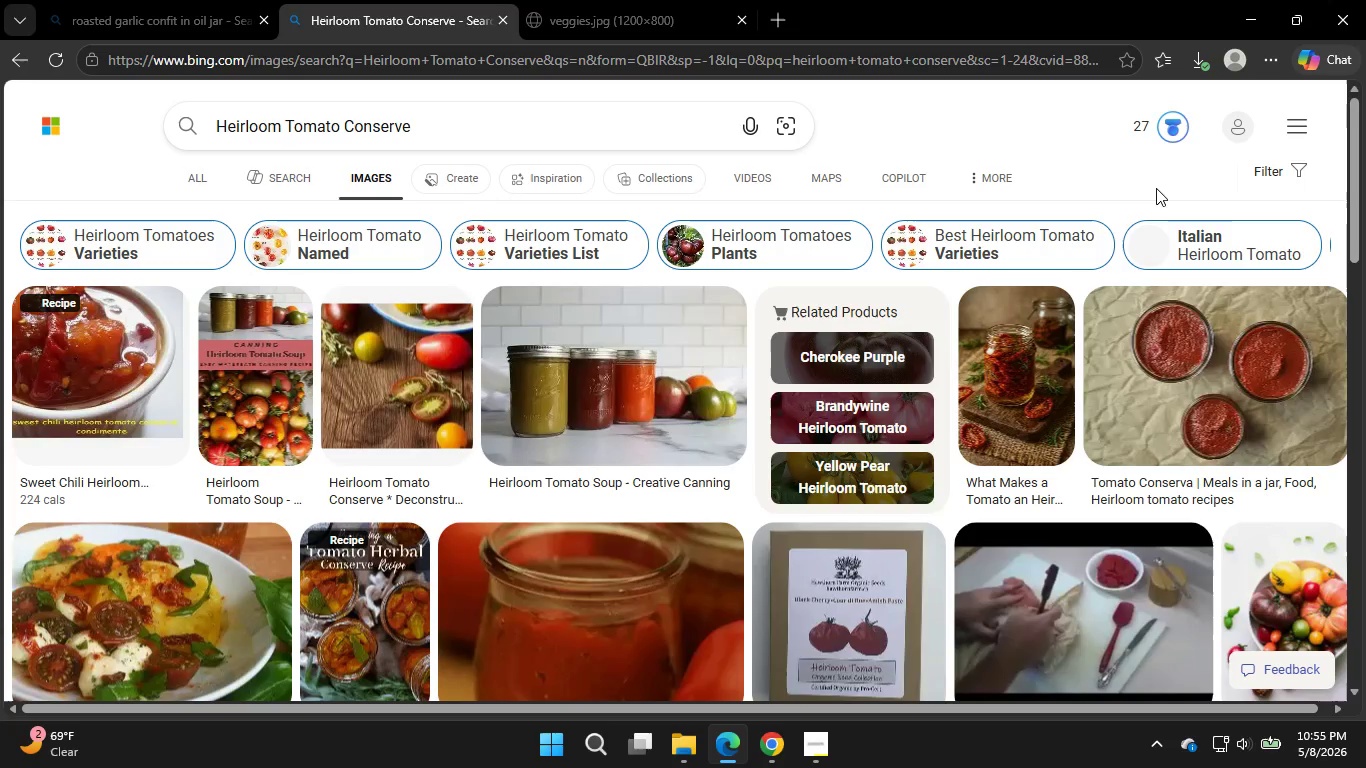 
scroll: coordinate [799, 439], scroll_direction: none, amount: 0.0
 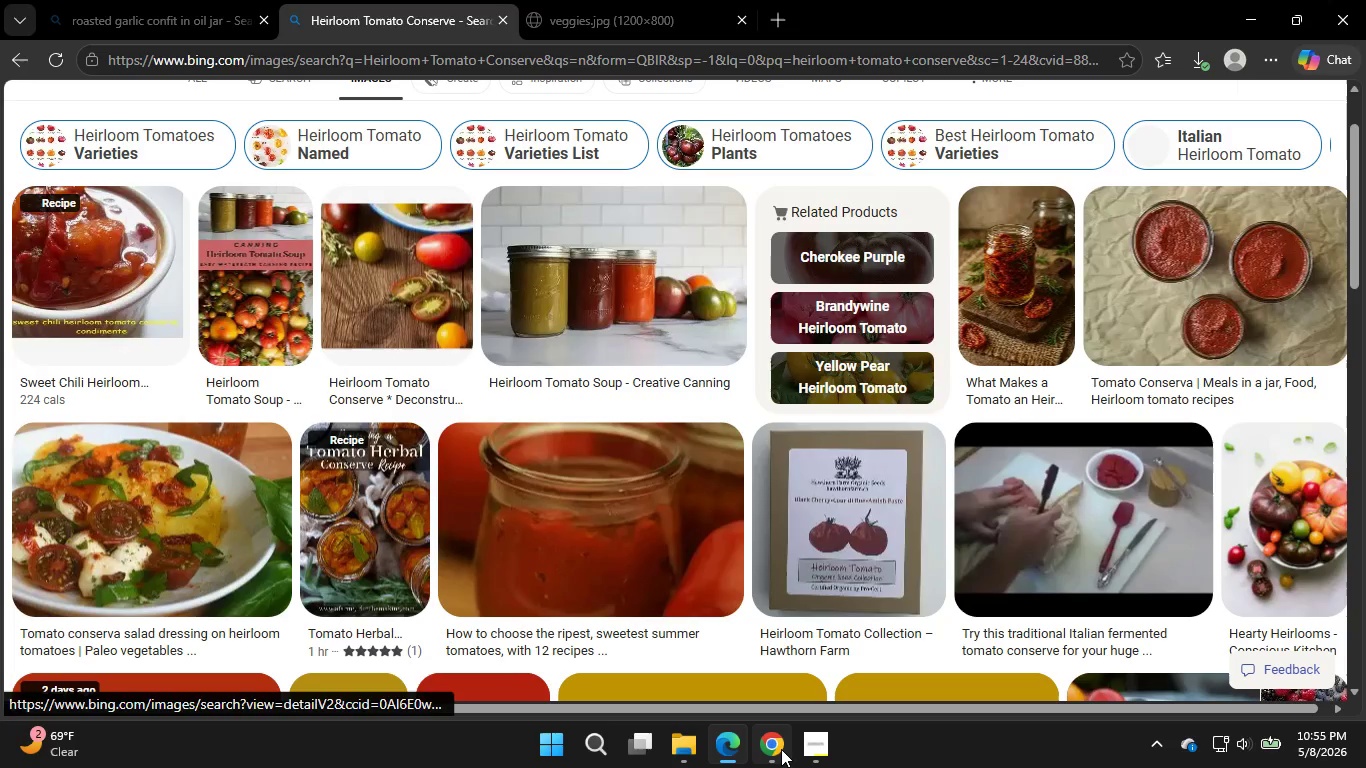 
left_click([779, 750])
 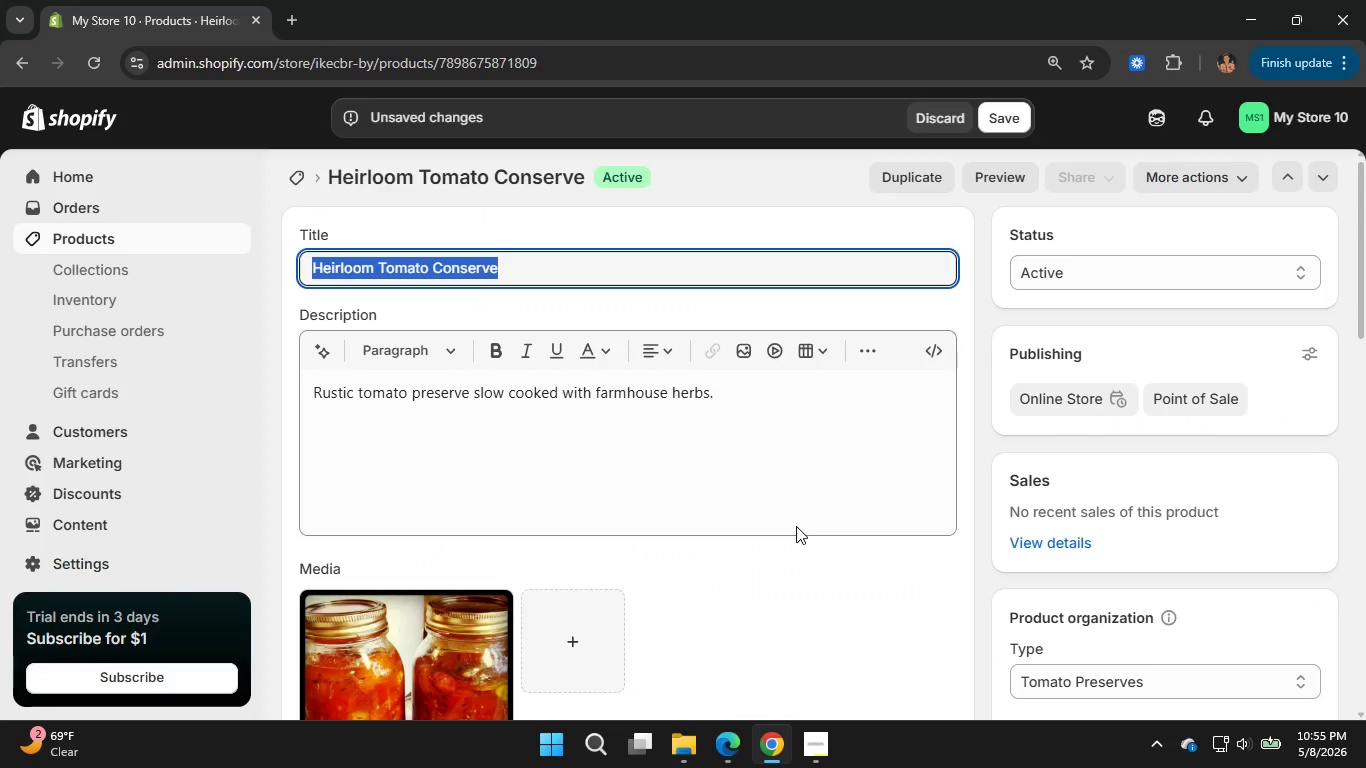 
scroll: coordinate [796, 526], scroll_direction: down, amount: 1.0
 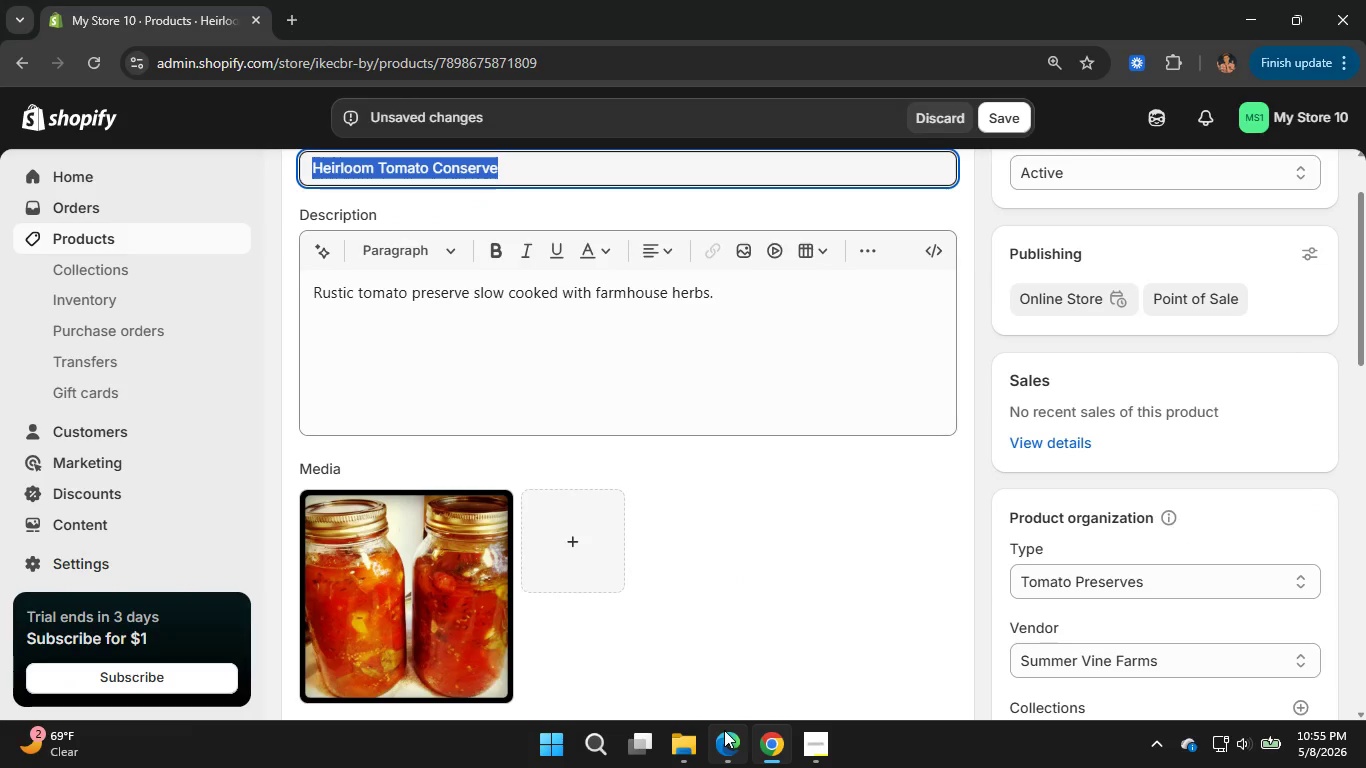 
left_click([724, 735])
 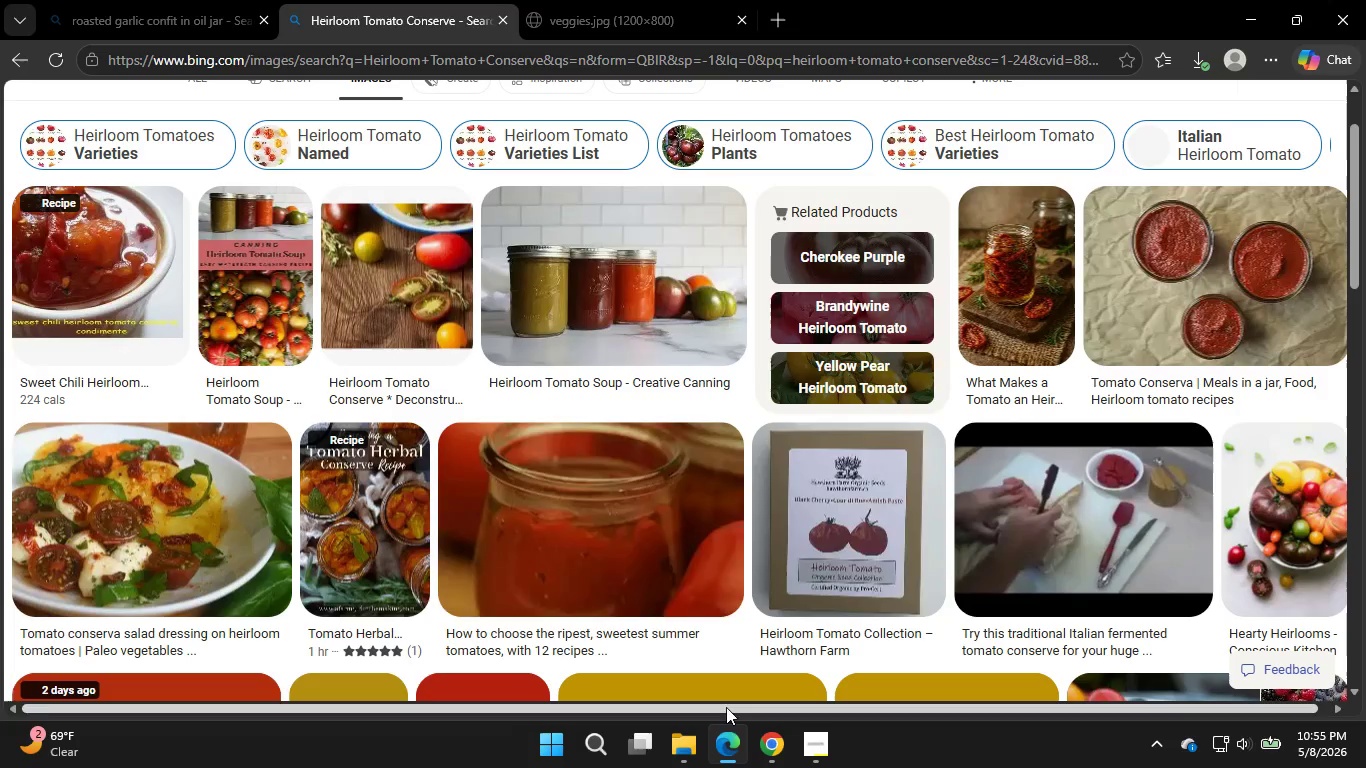 
mouse_move([739, 623])
 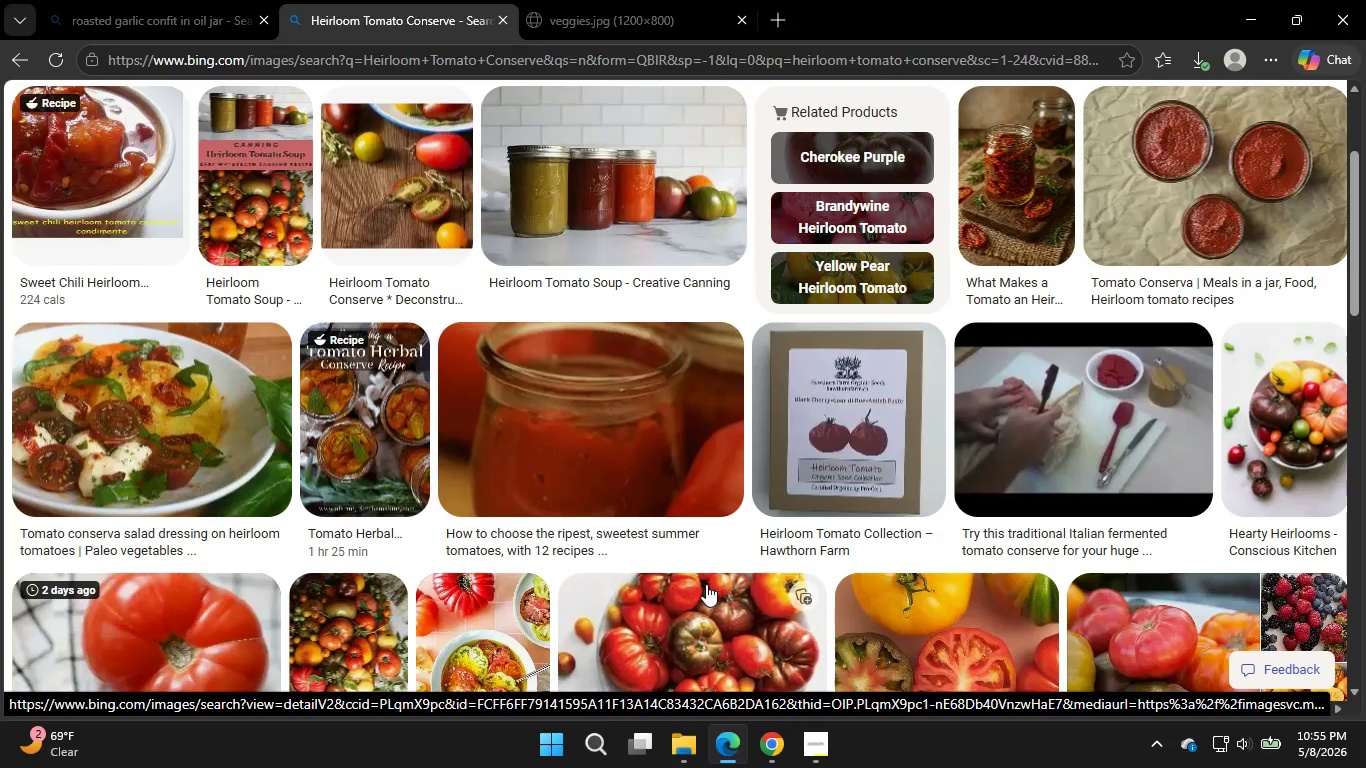 
scroll: coordinate [706, 584], scroll_direction: down, amount: 5.0
 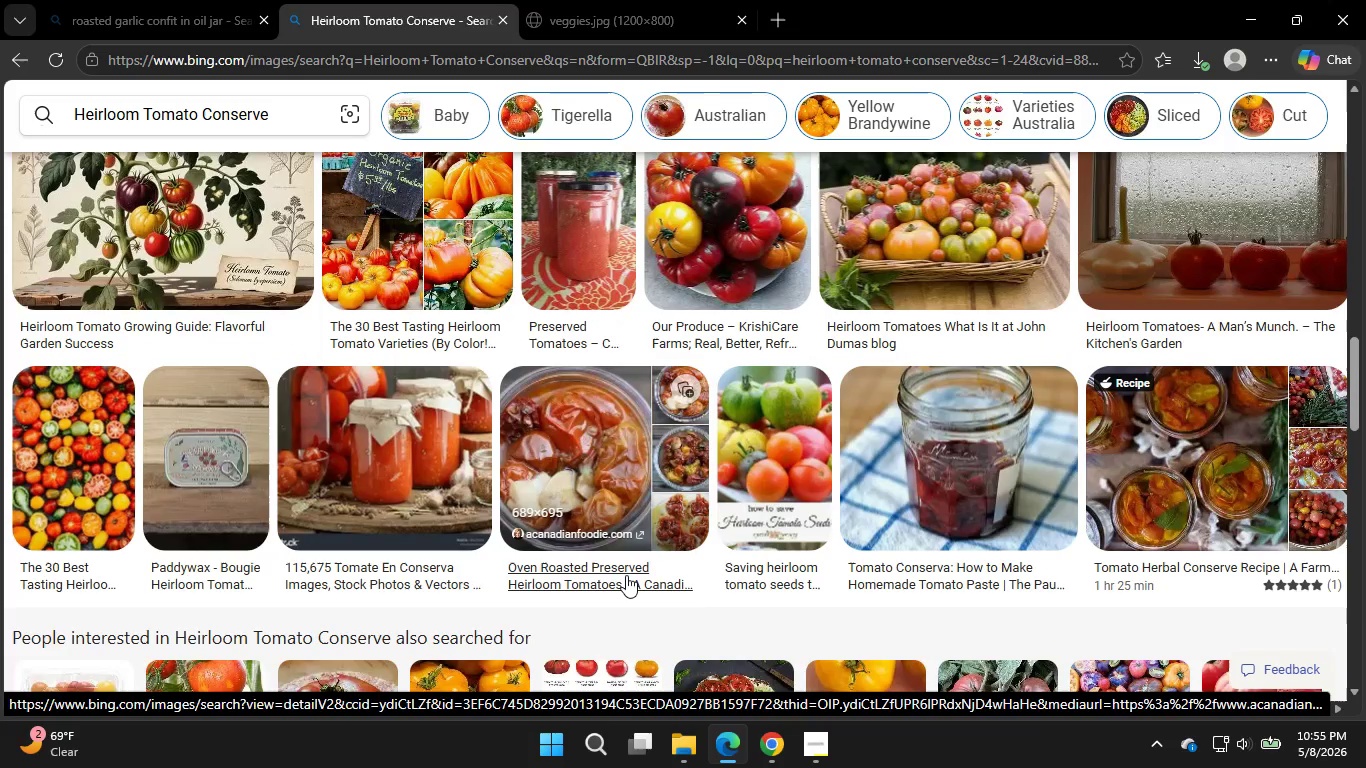 
left_click([436, 460])
 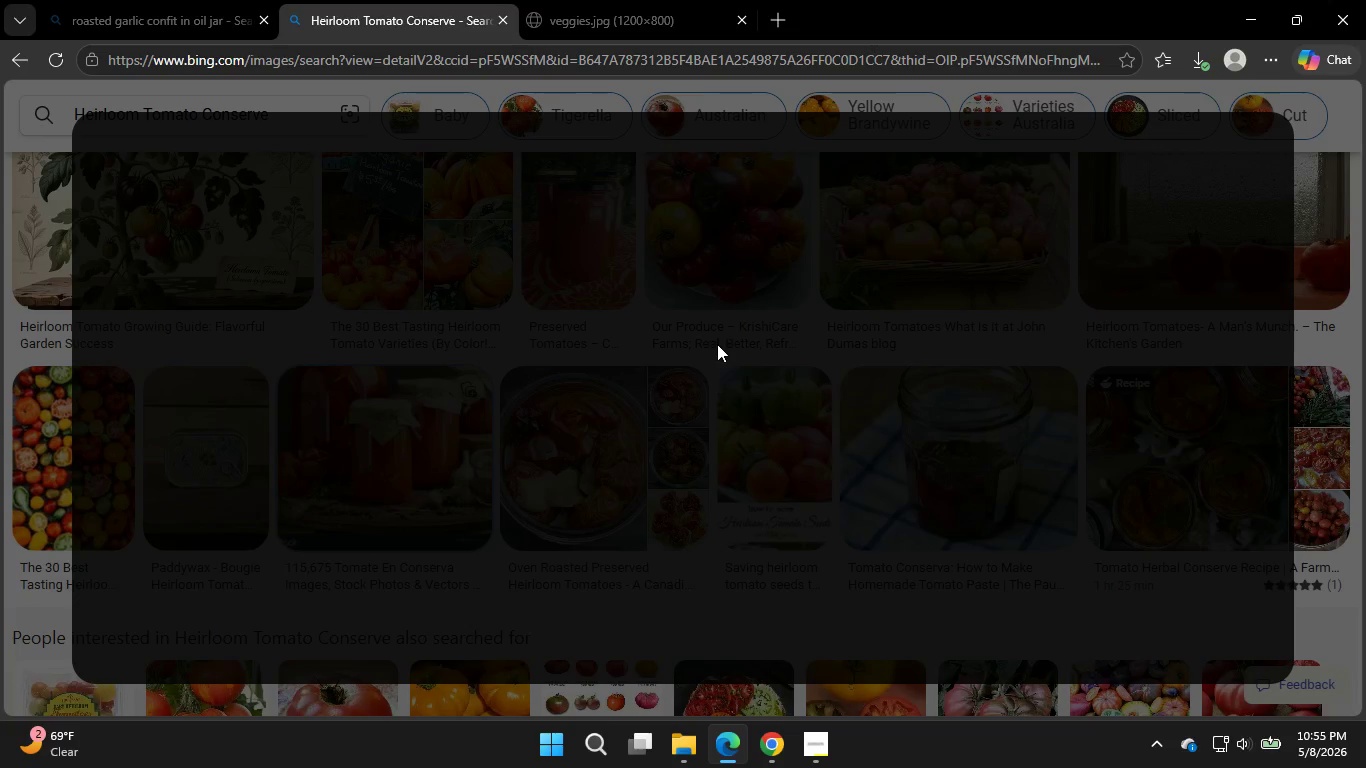 
wait(18.74)
 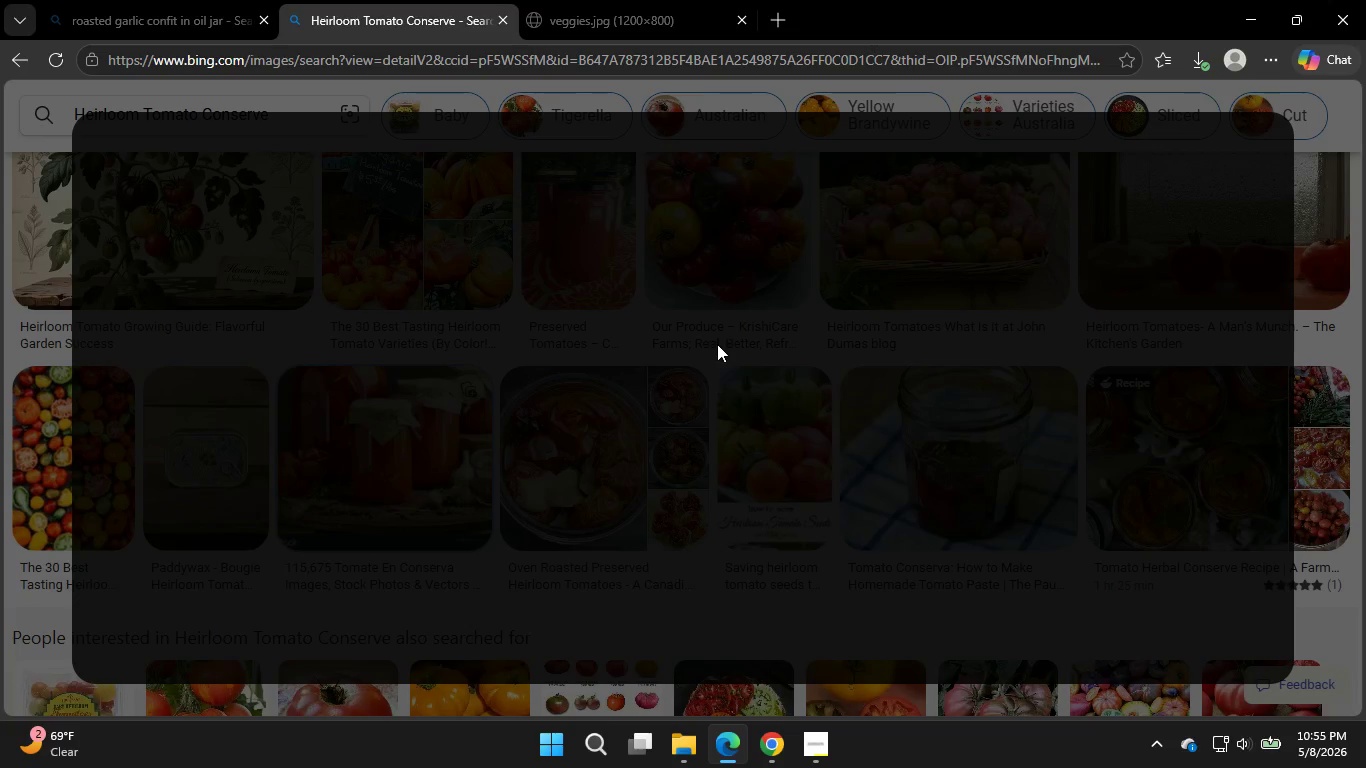 
left_click([27, 350])
 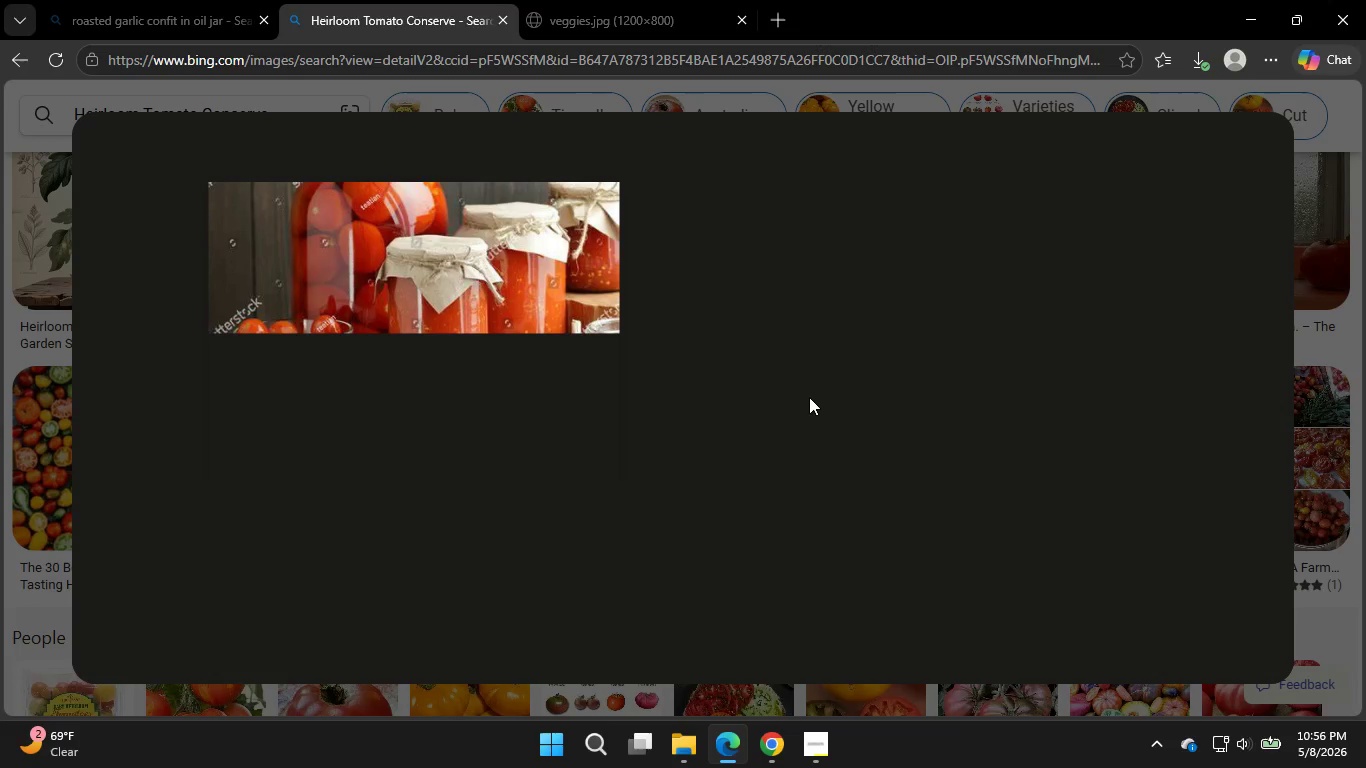 
wait(13.11)
 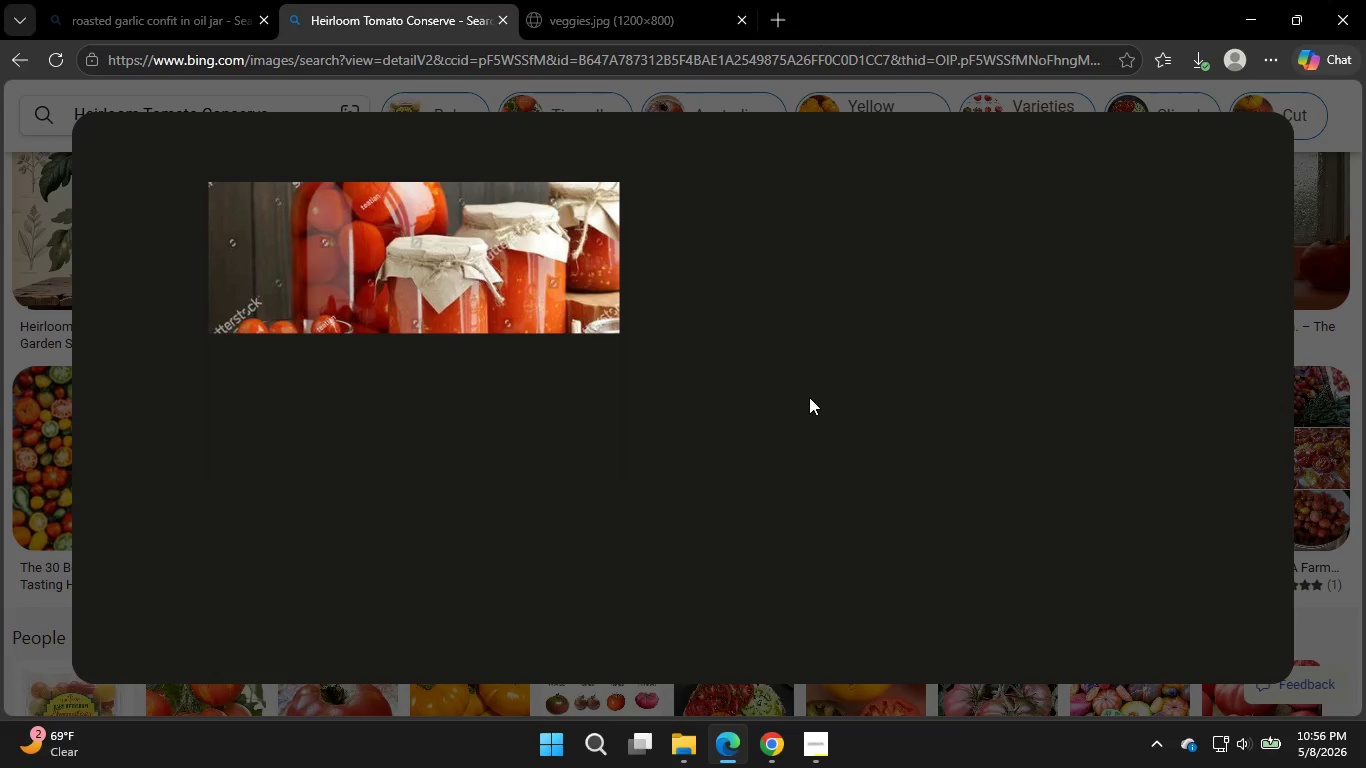 
left_click([1335, 116])
 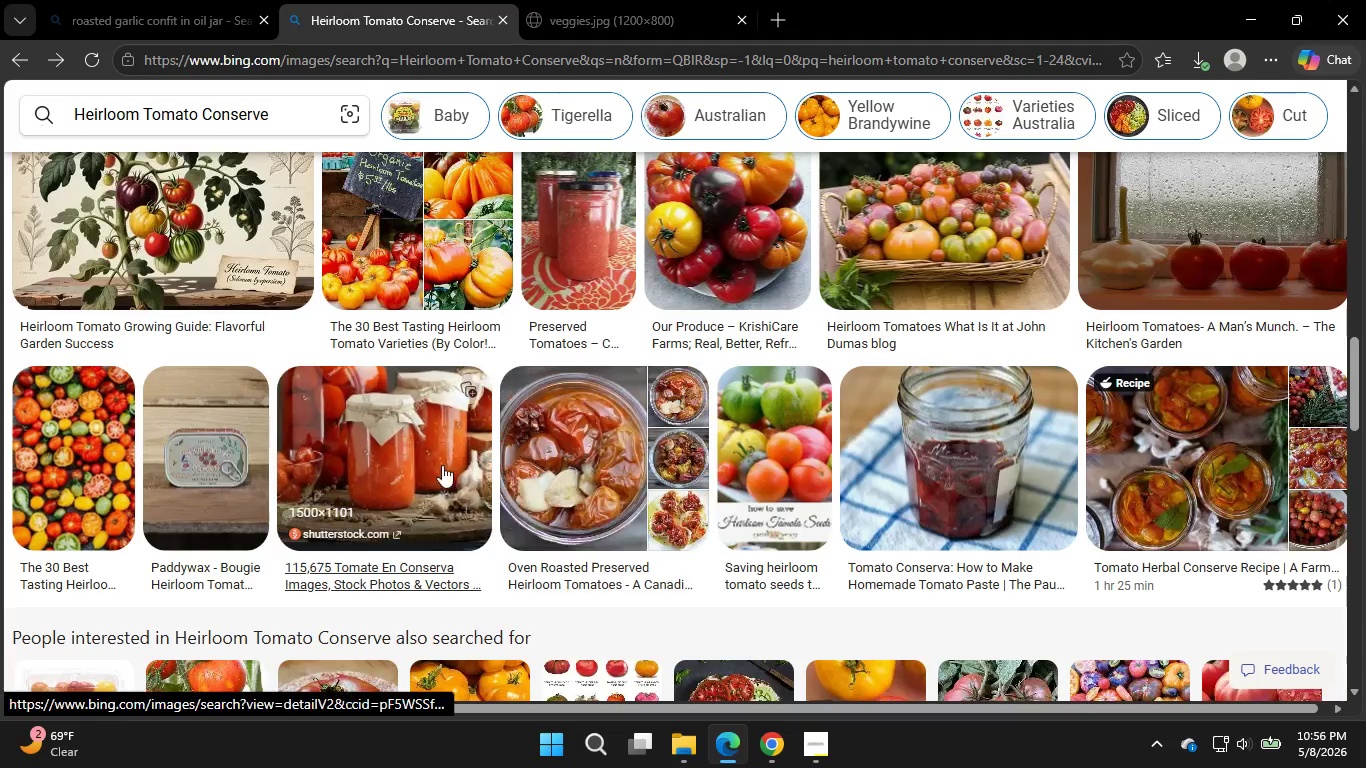 
scroll: coordinate [442, 465], scroll_direction: down, amount: 1.0
 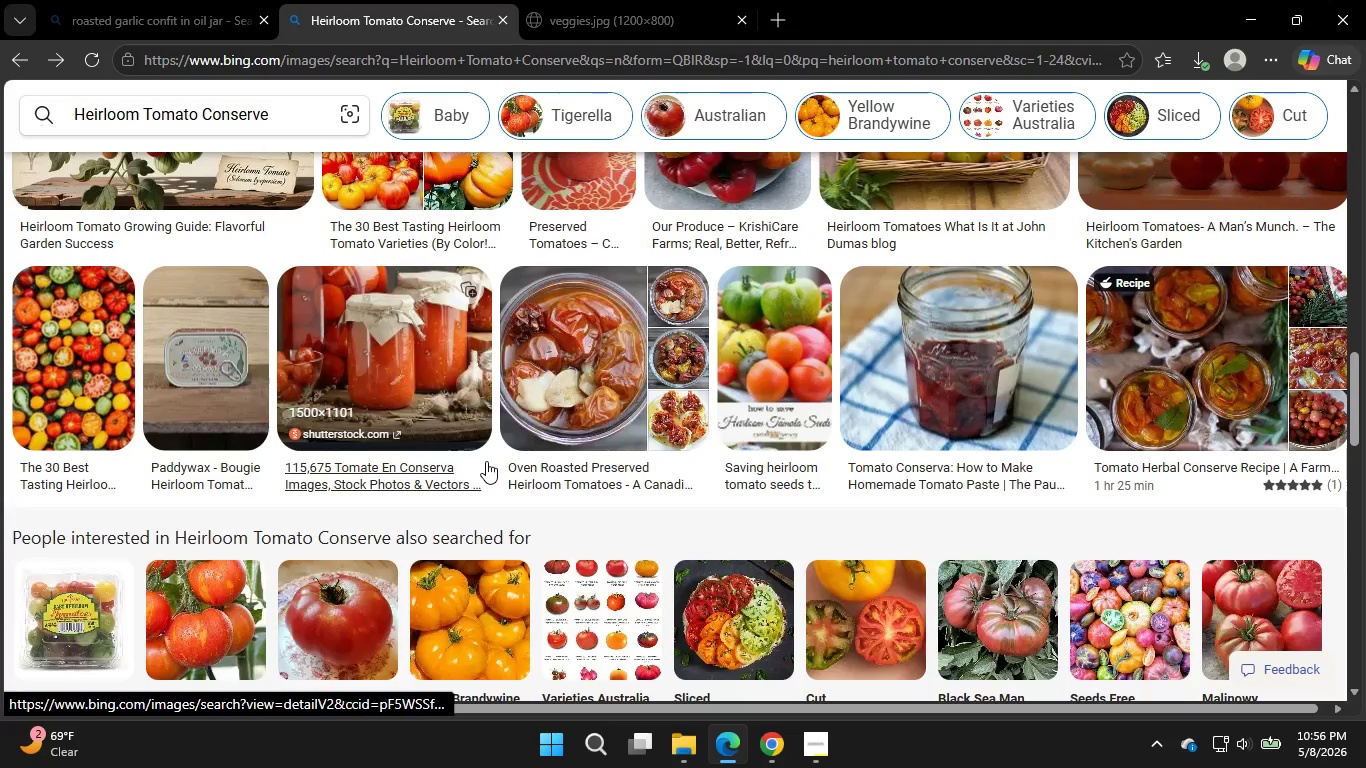 
scroll: coordinate [622, 426], scroll_direction: up, amount: 11.0
 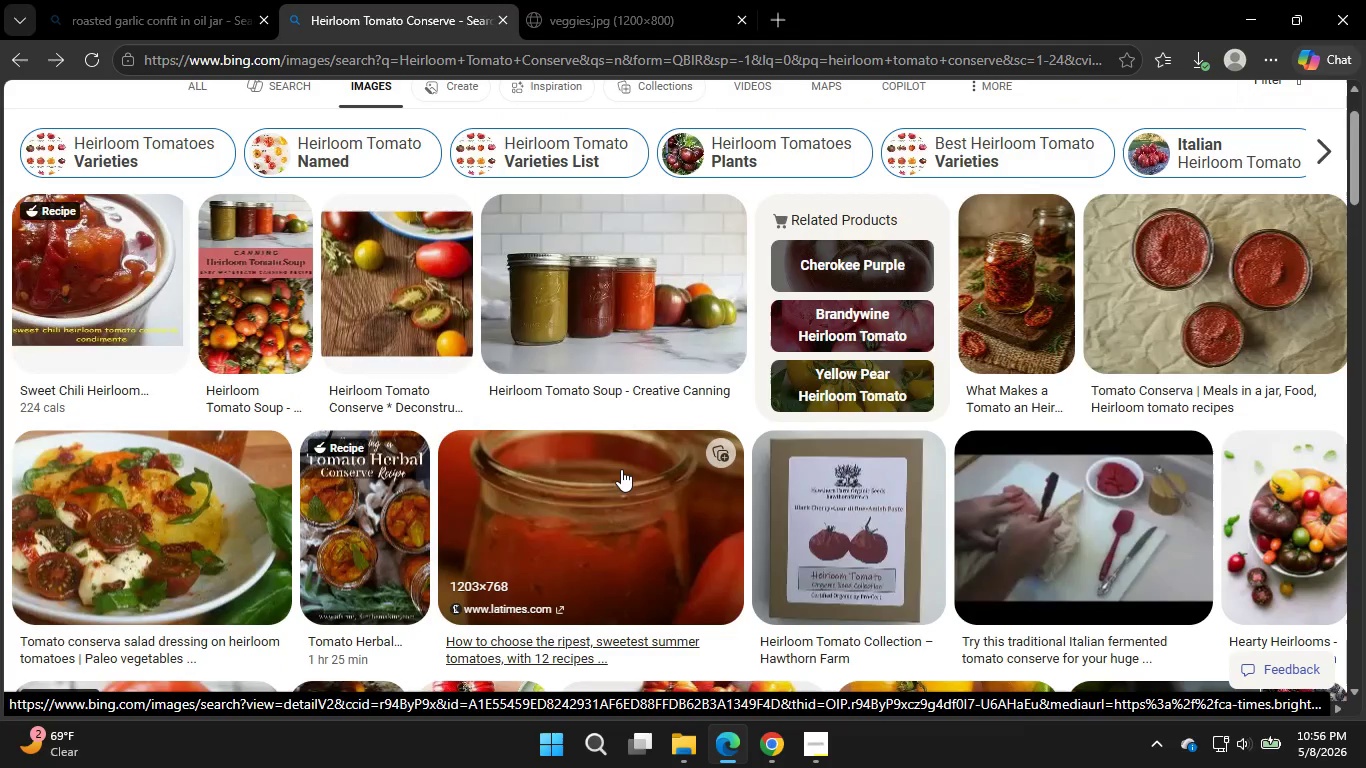 
left_click([621, 469])
 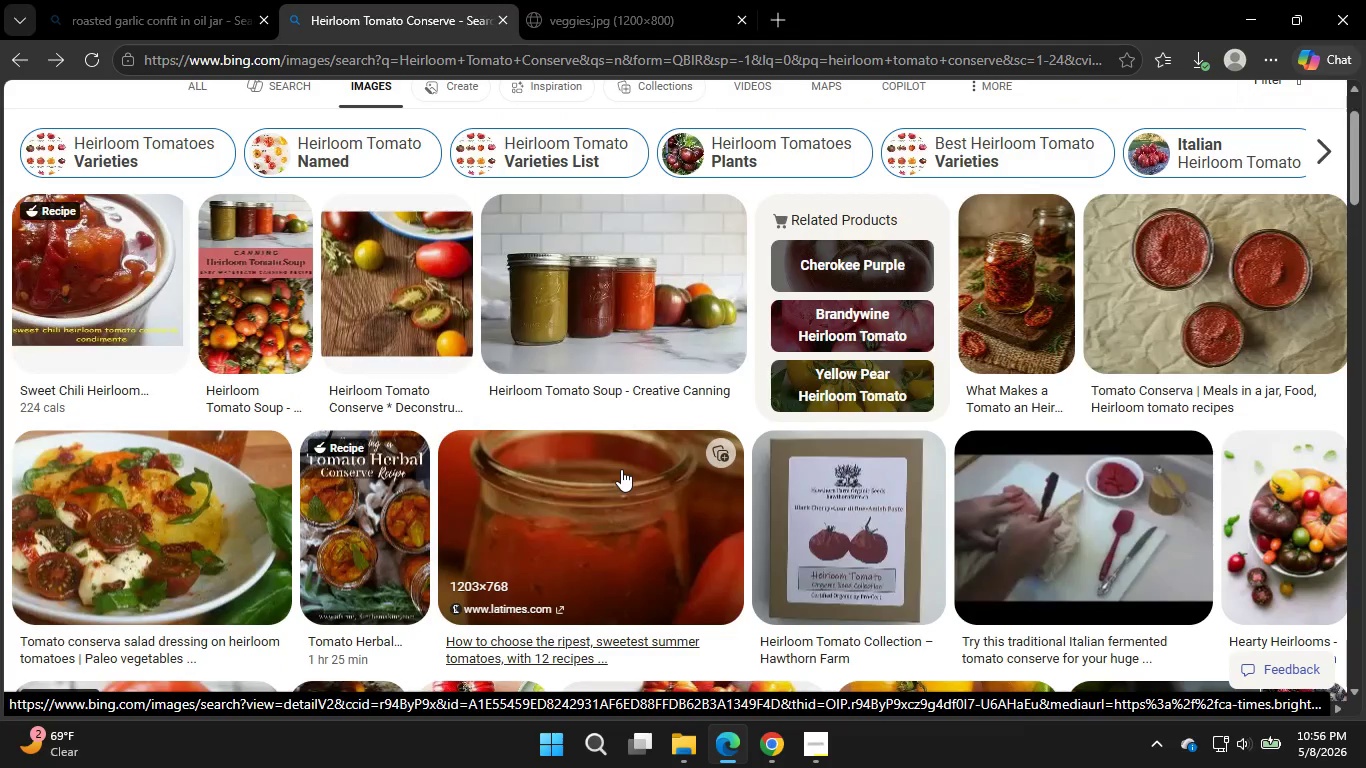 
wait(7.76)
 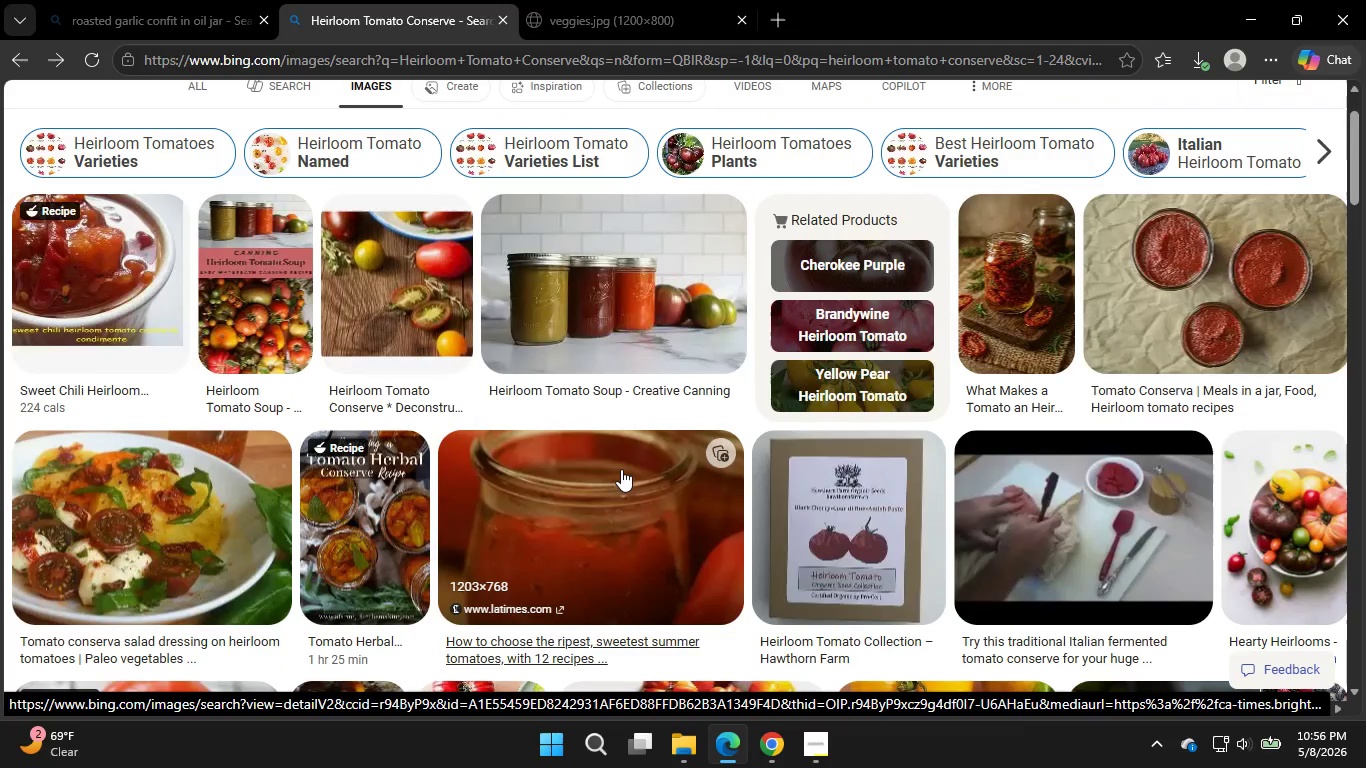 
left_click([809, 738])